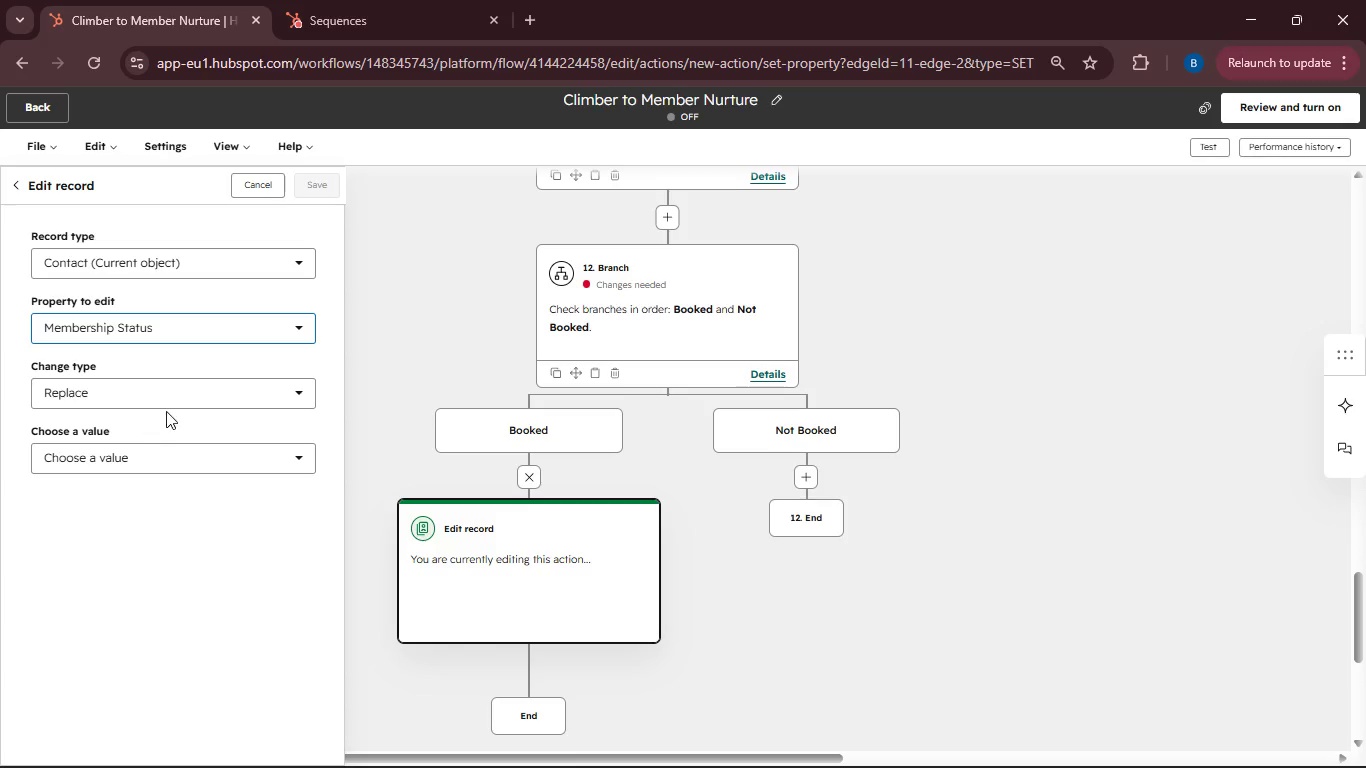 
left_click([182, 463])
 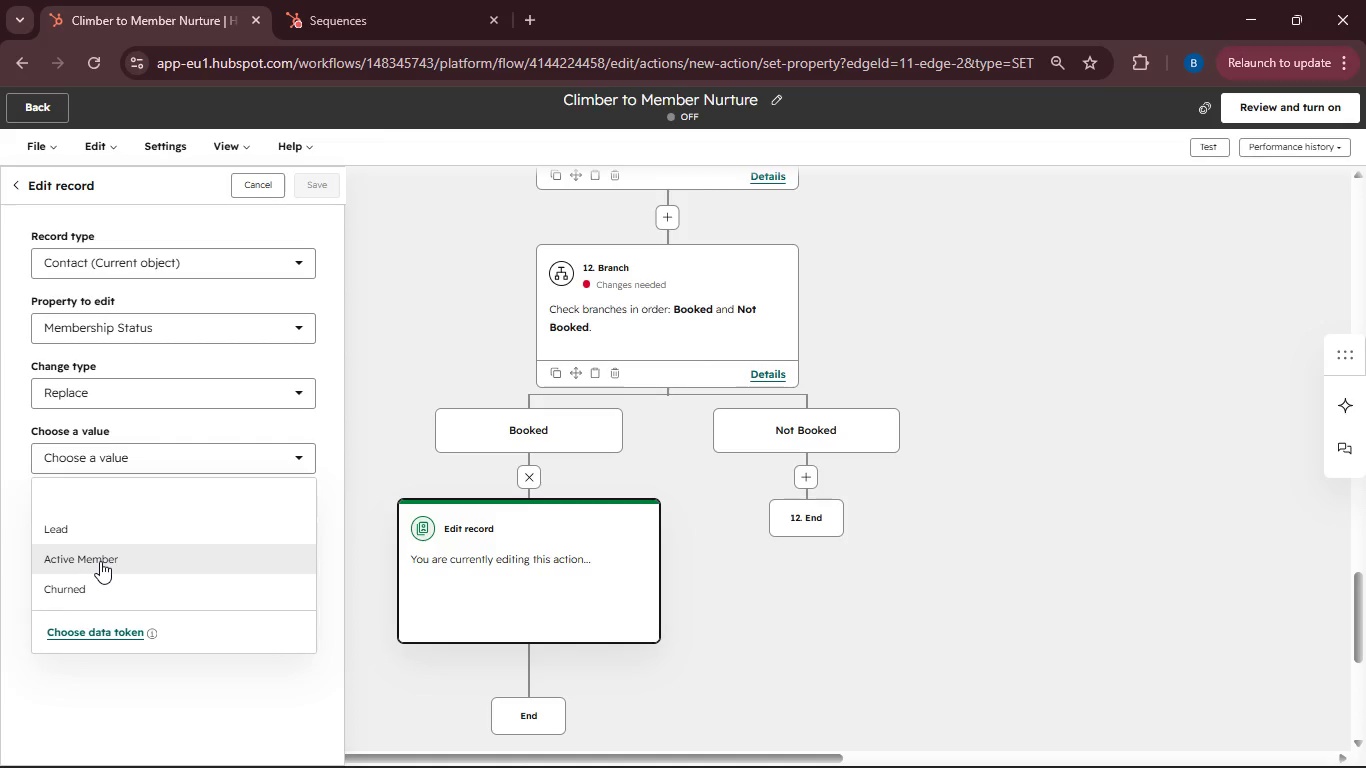 
left_click([97, 560])
 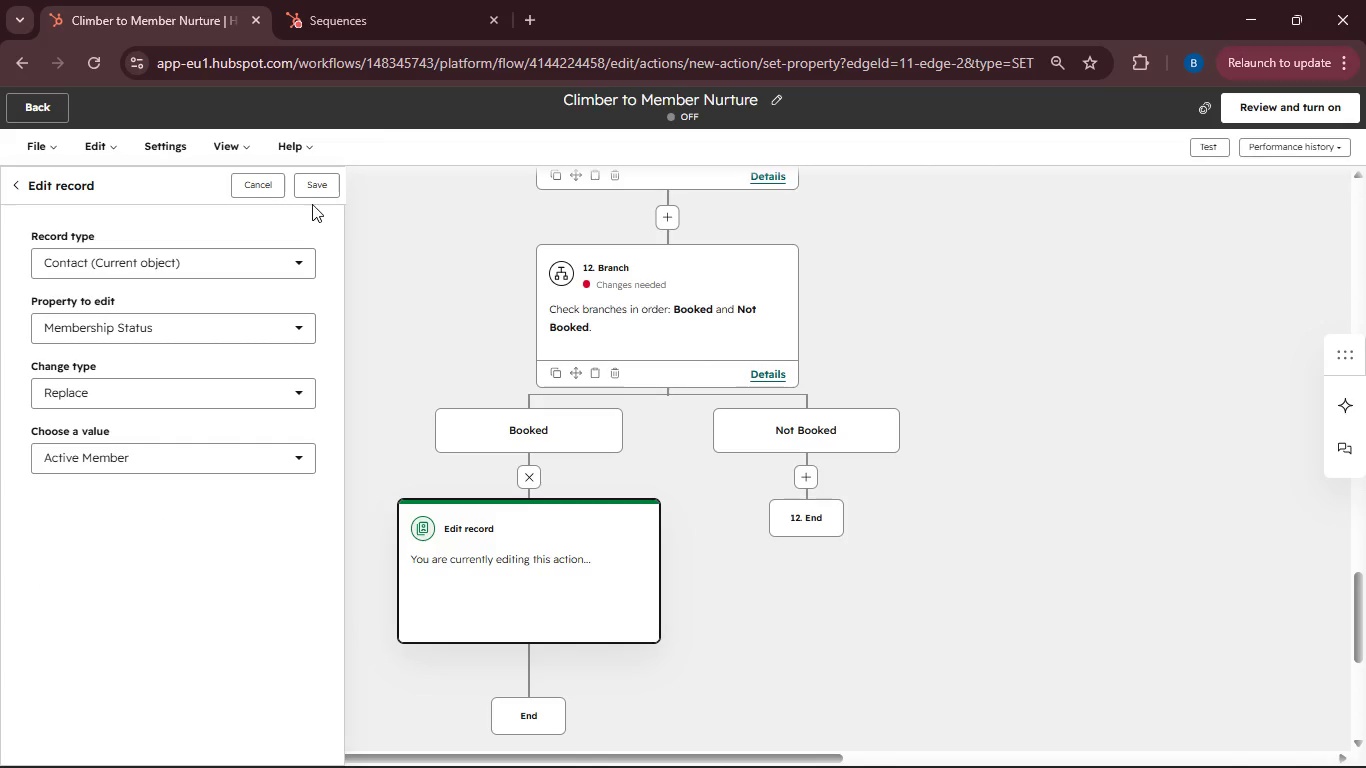 
left_click([313, 187])
 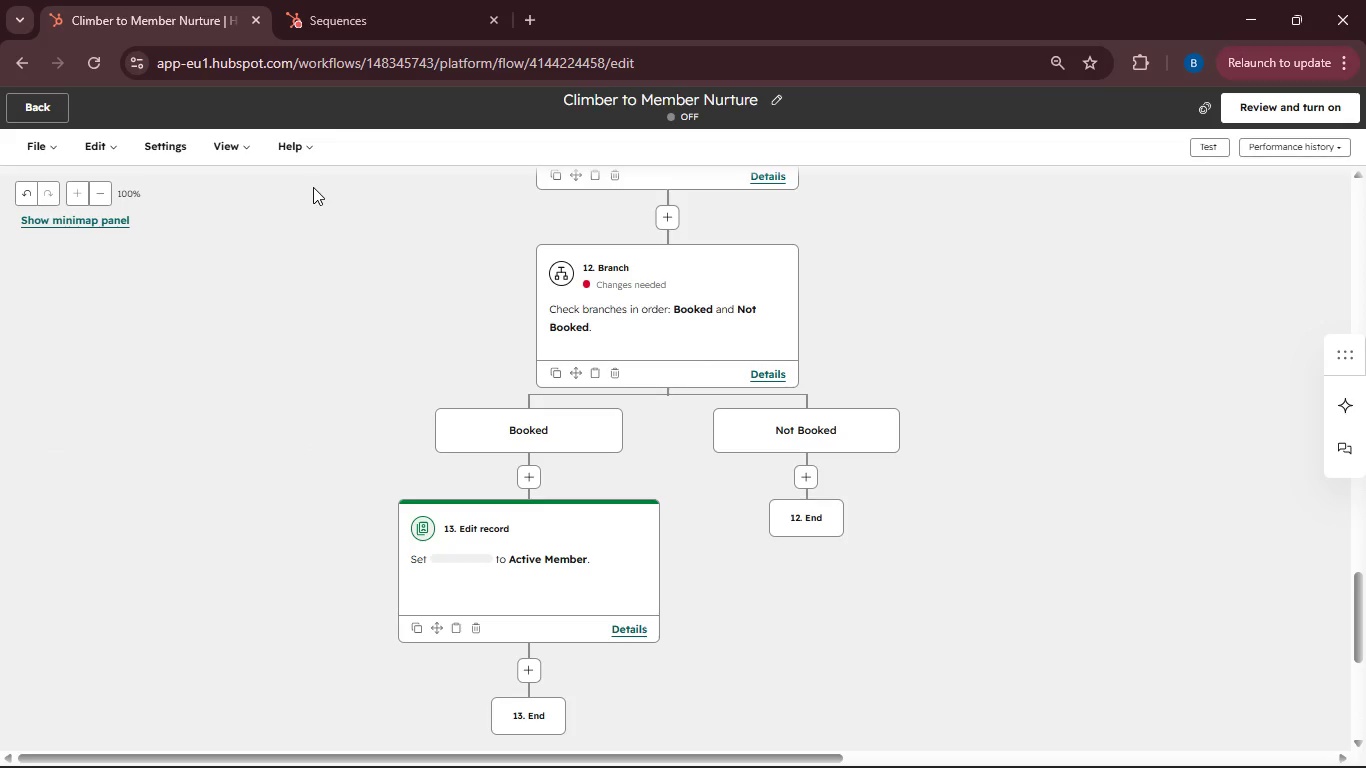 
wait(10.81)
 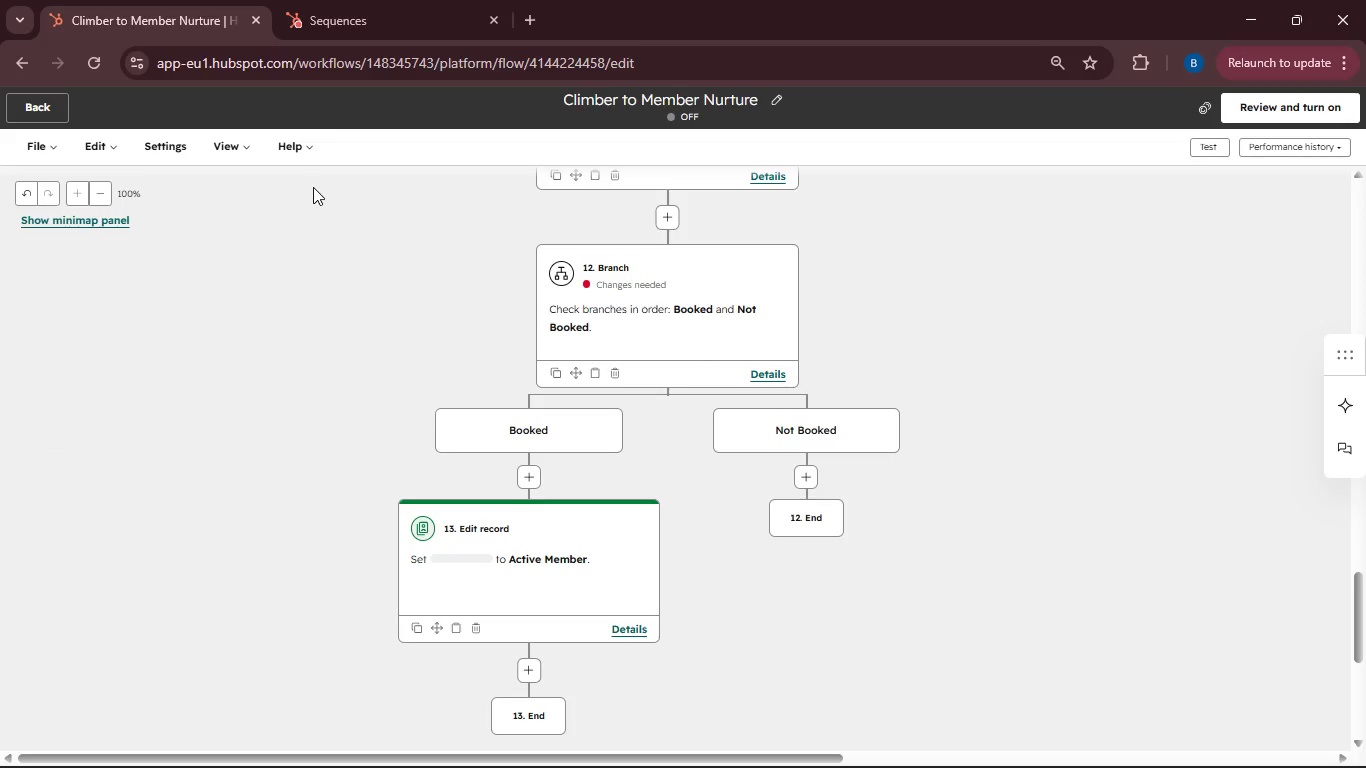 
left_click([808, 476])
 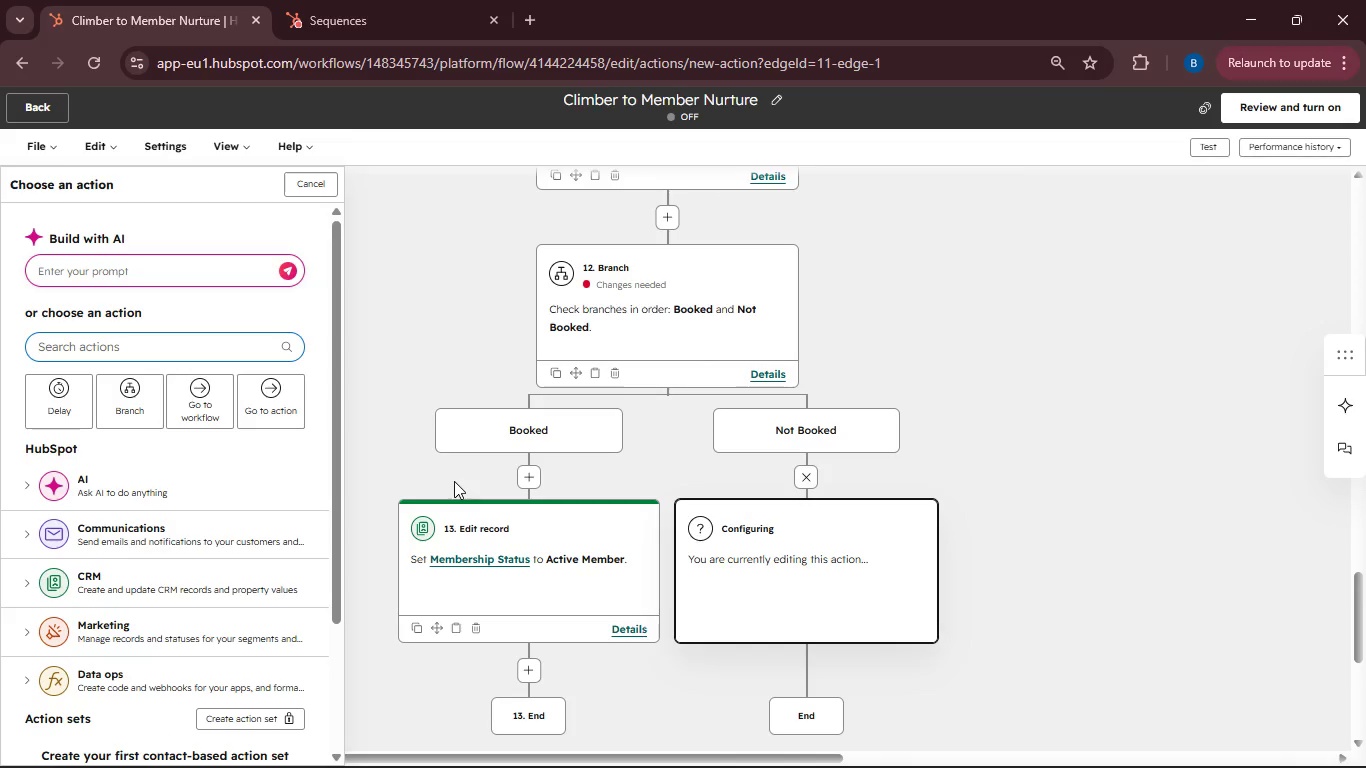 
left_click([116, 582])
 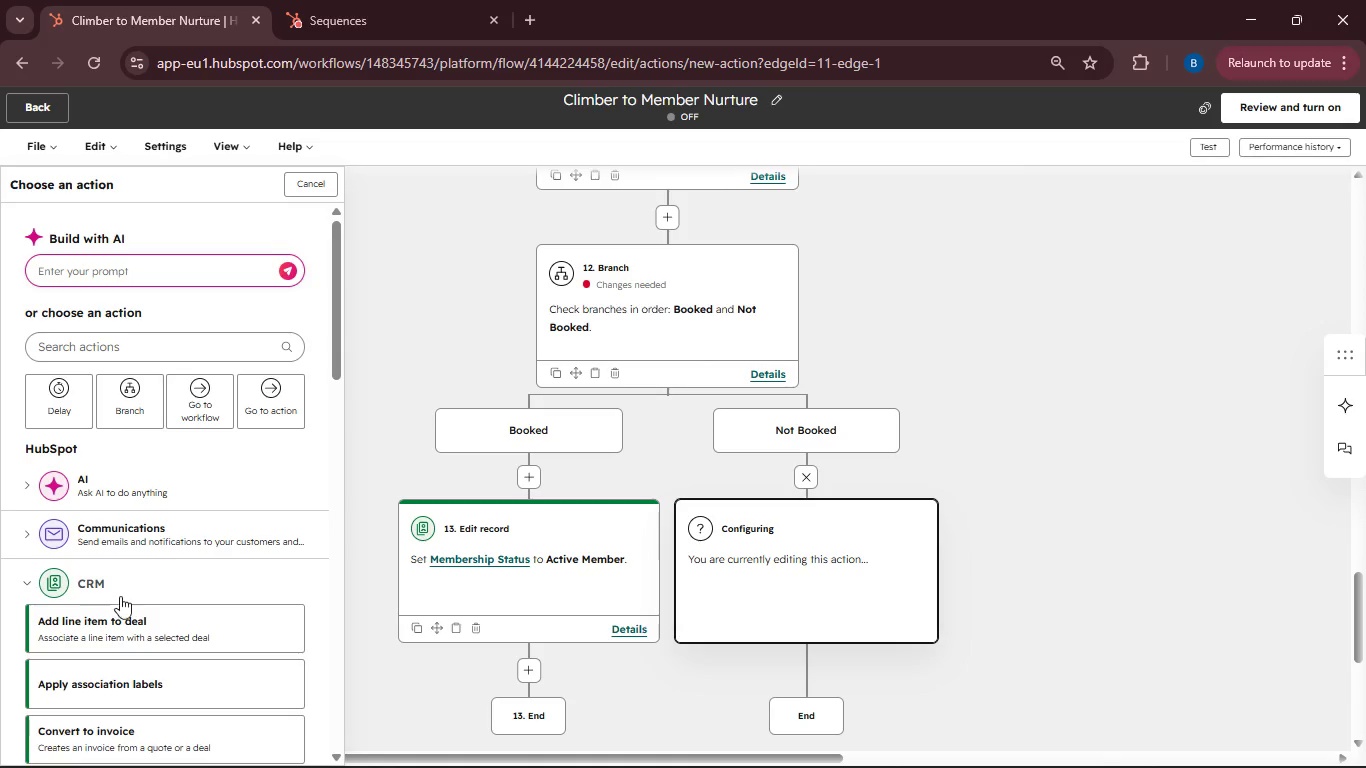 
scroll: coordinate [110, 651], scroll_direction: down, amount: 5.0
 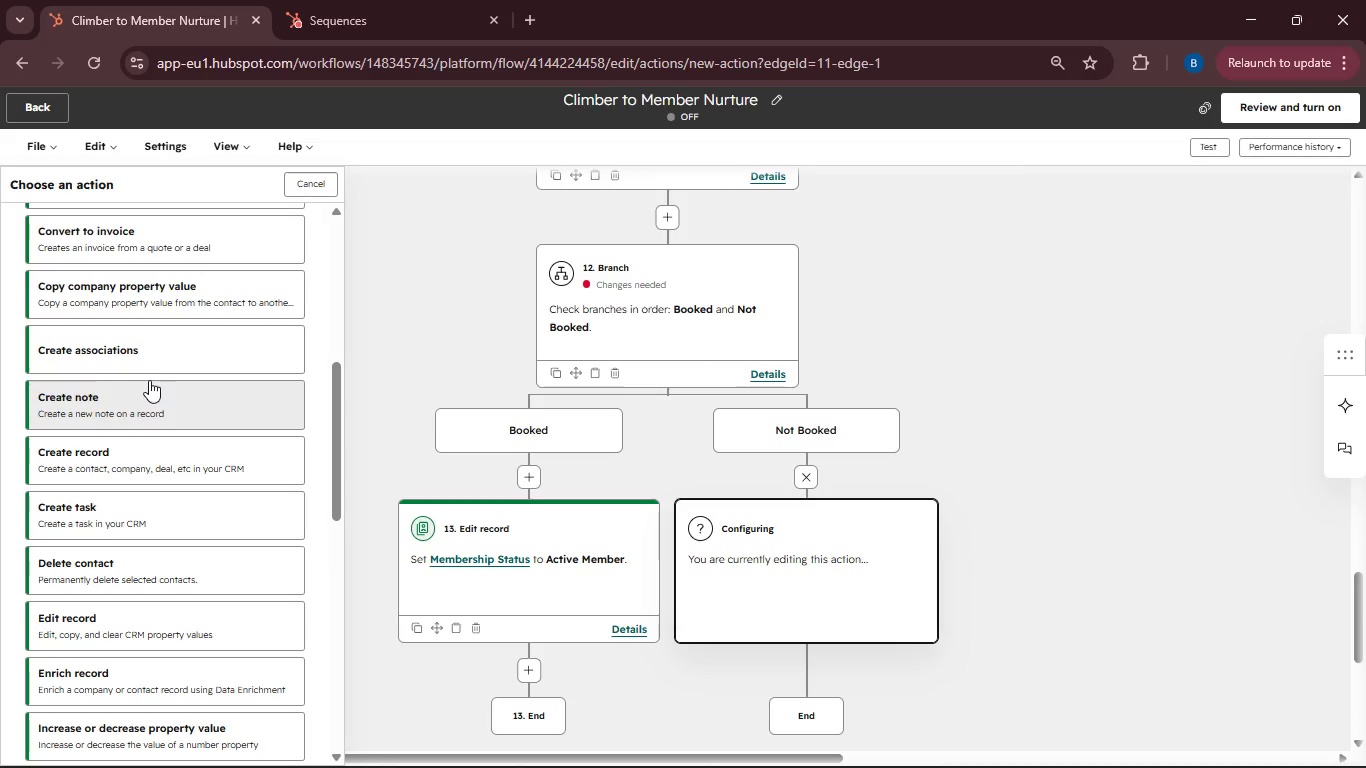 
scroll: coordinate [149, 380], scroll_direction: up, amount: 1.0
 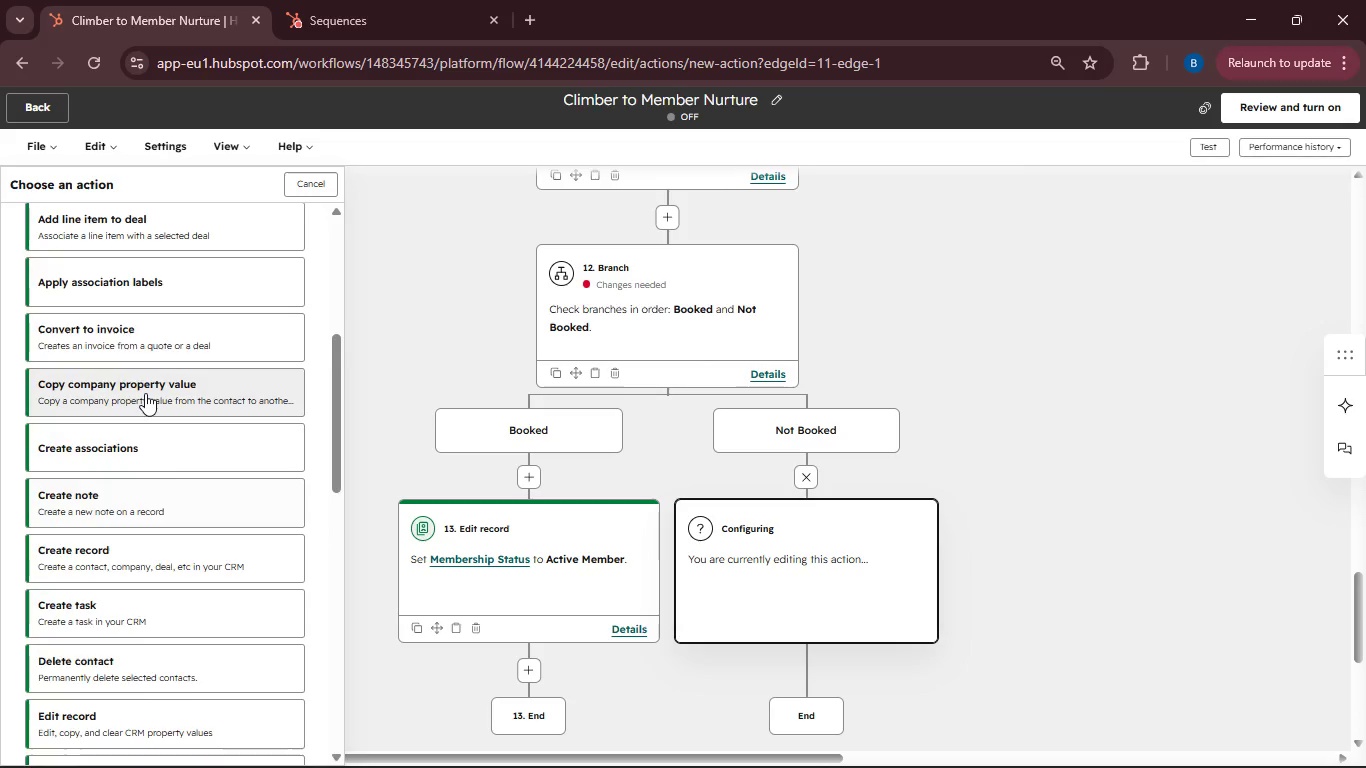 
scroll: coordinate [145, 393], scroll_direction: down, amount: 3.0
 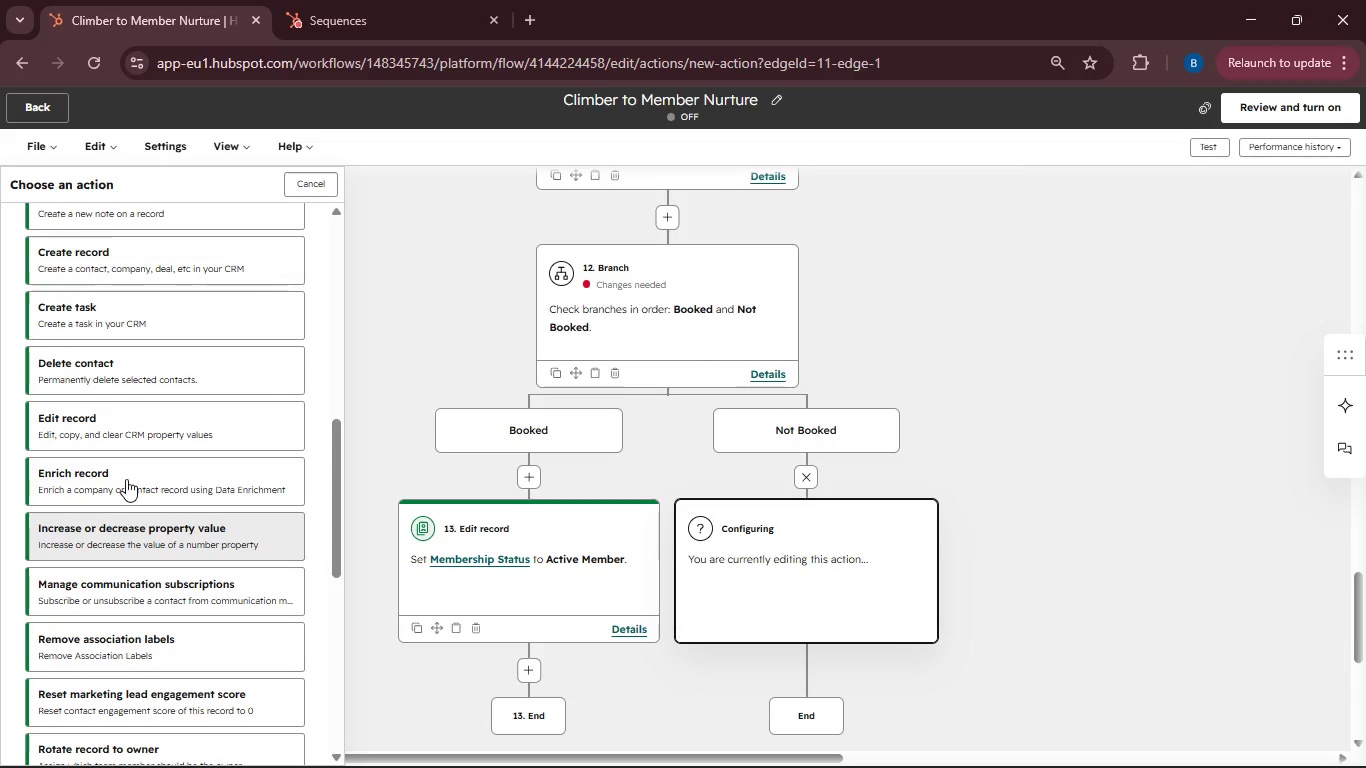 
left_click([130, 433])
 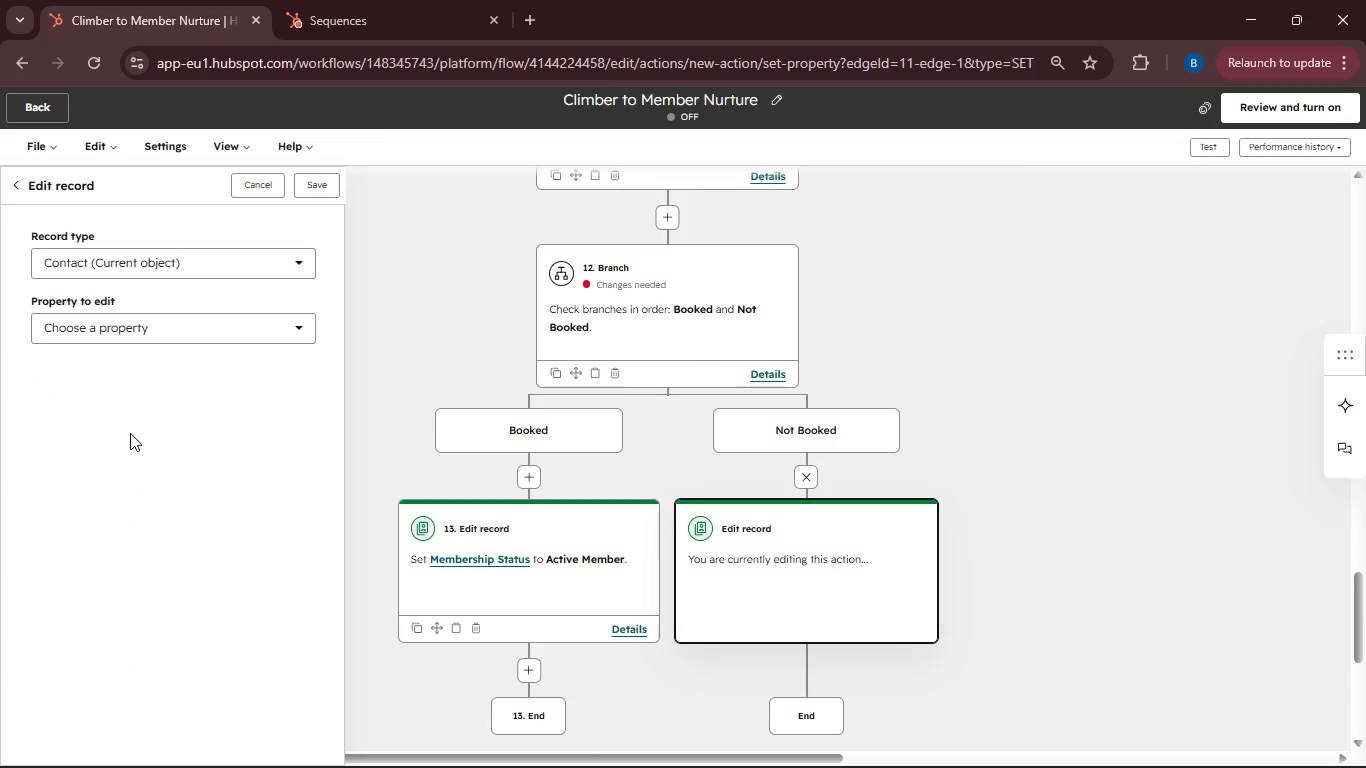 
left_click([252, 334])
 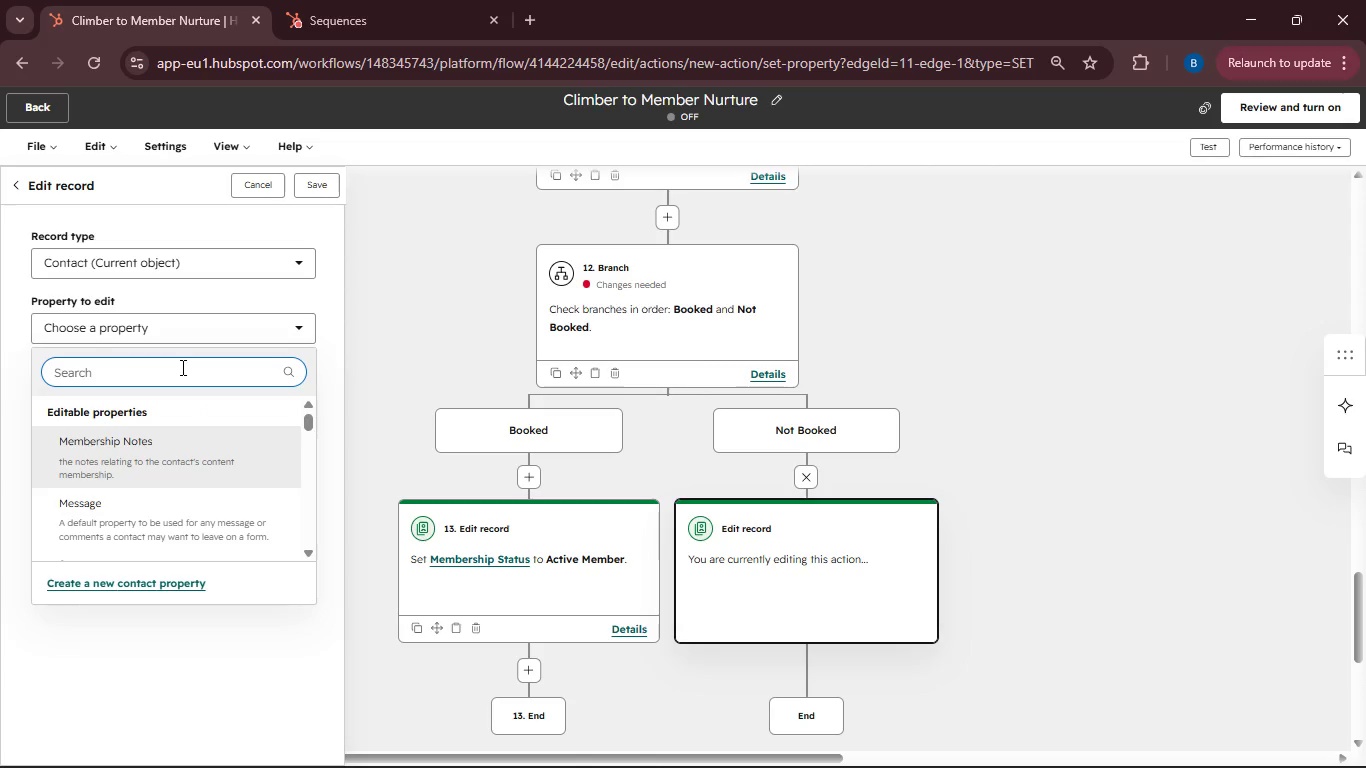 
hold_key(key=ShiftRight, duration=0.5)
 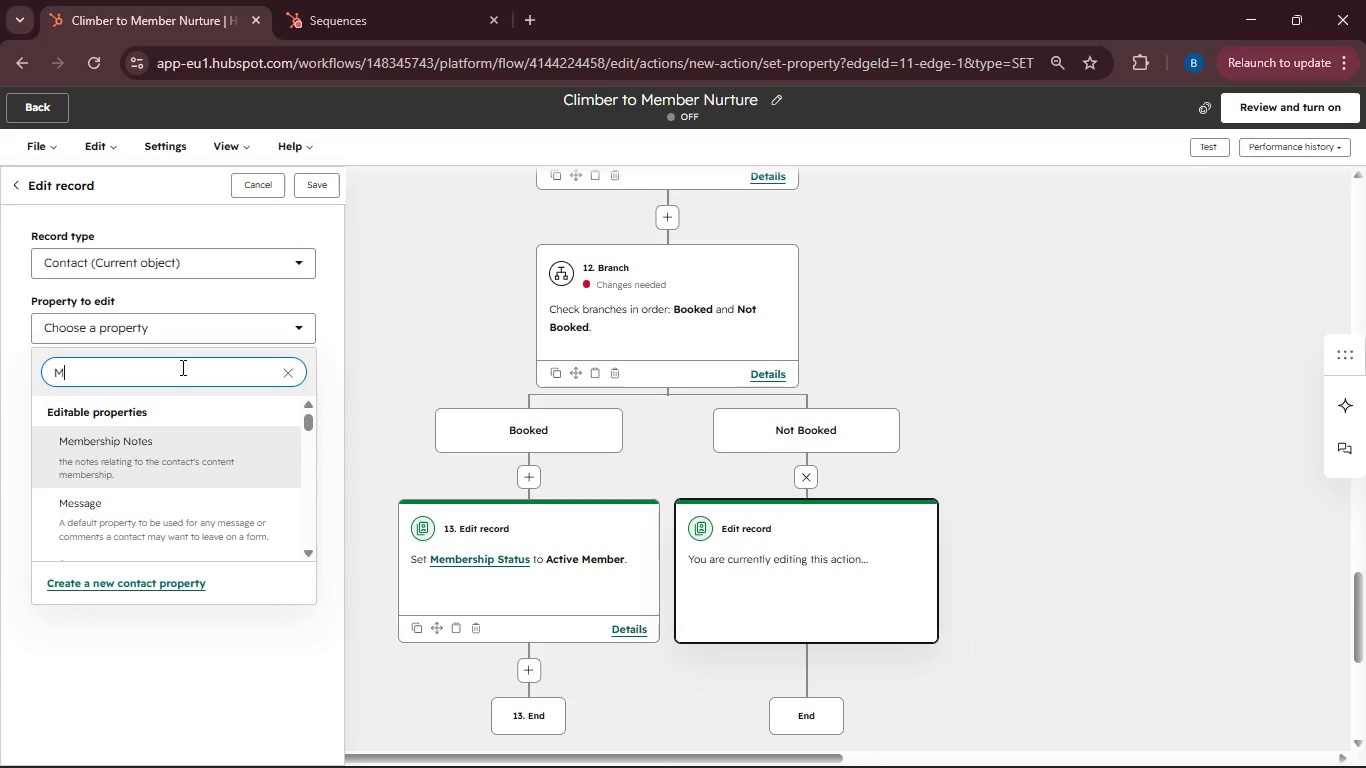 
hold_key(key=M, duration=0.41)
 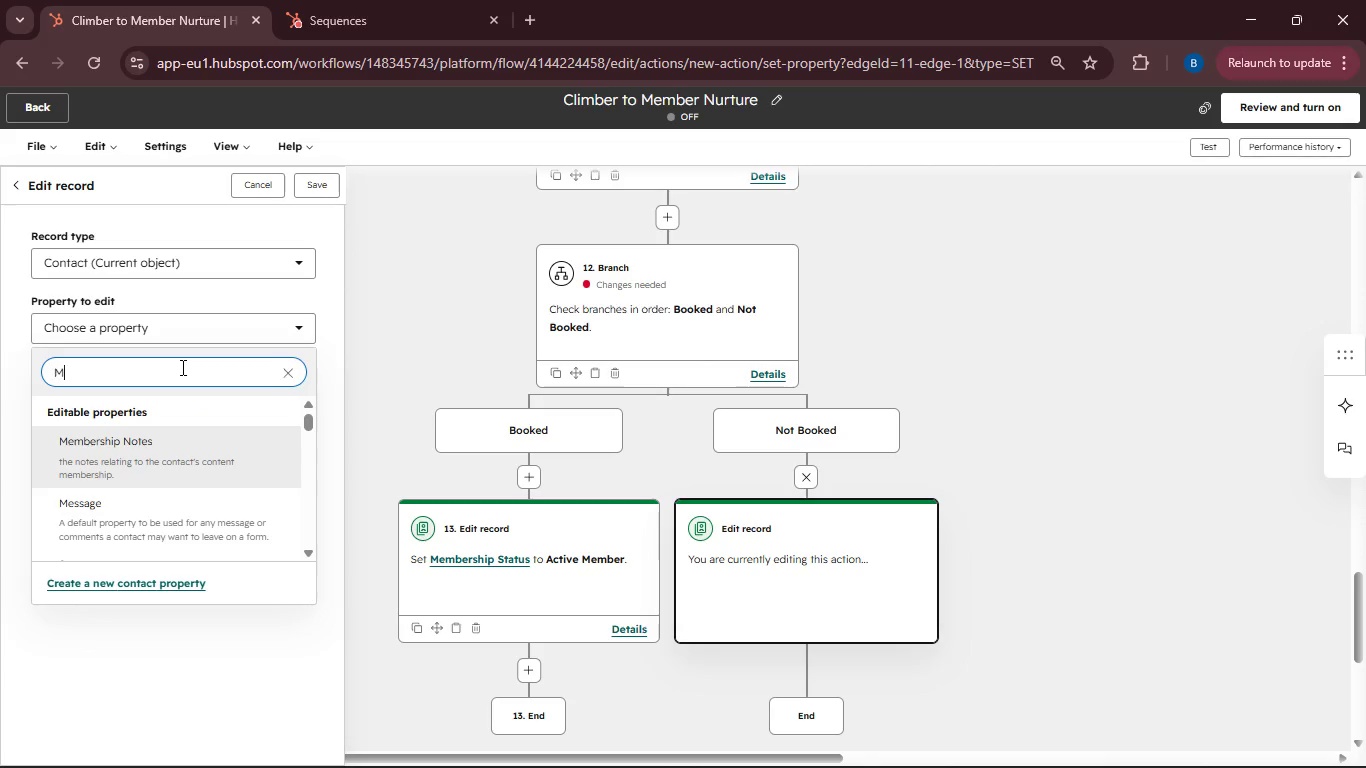 
type(embership Status)
 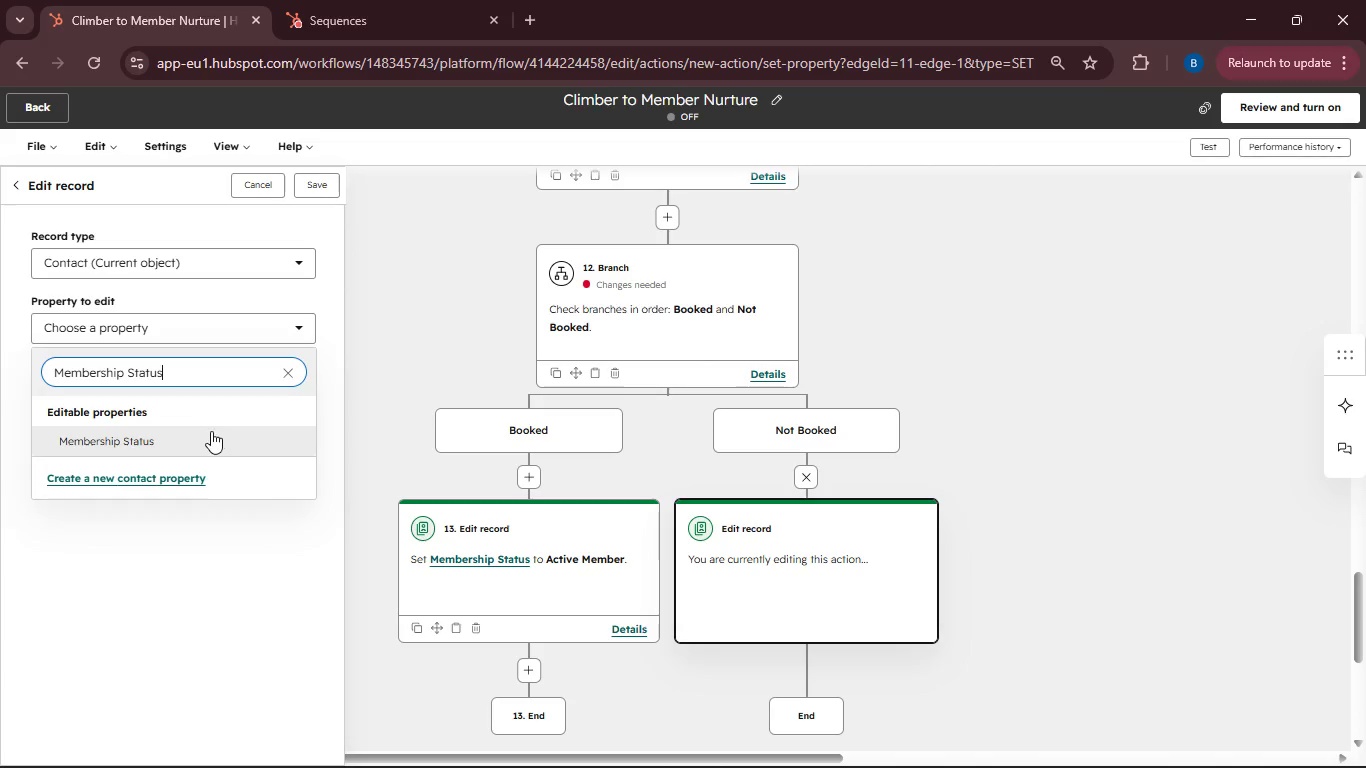 
left_click([193, 438])
 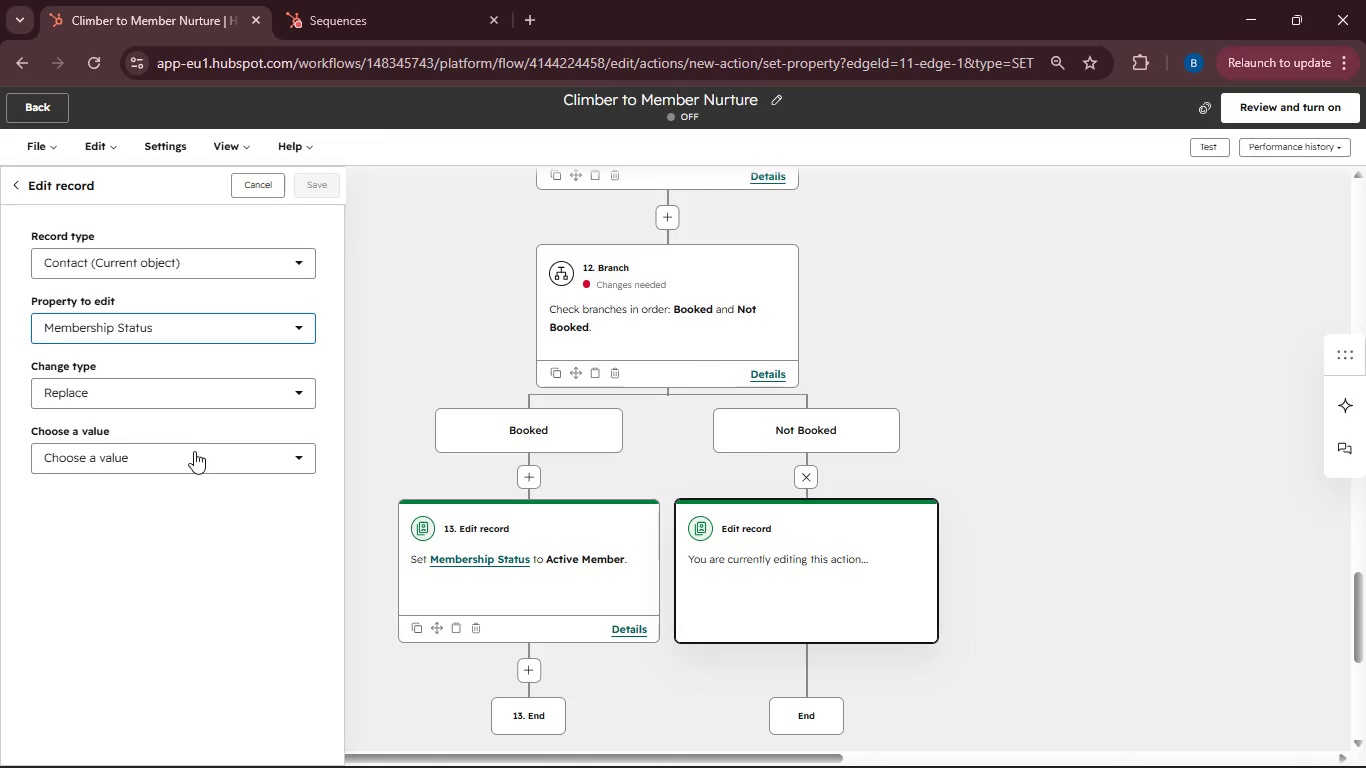 
left_click([199, 461])
 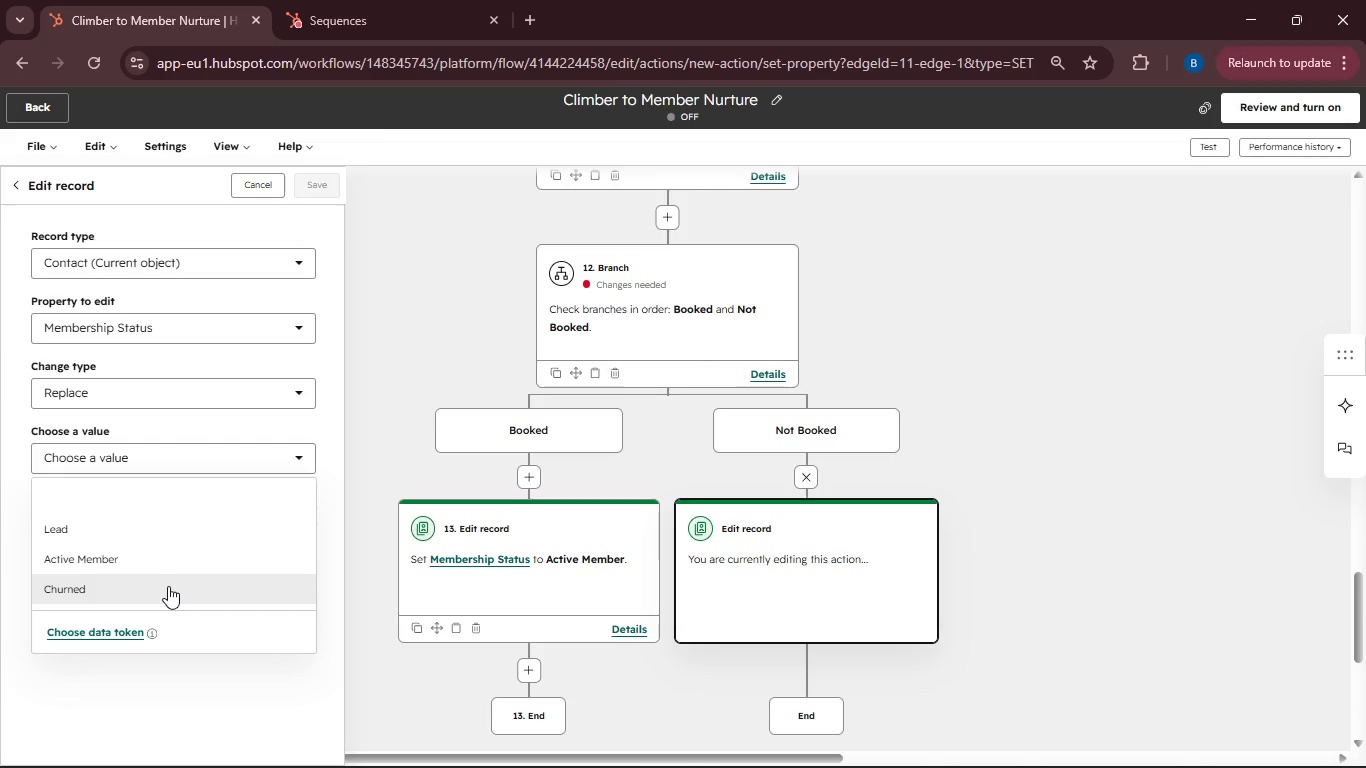 
left_click([168, 586])
 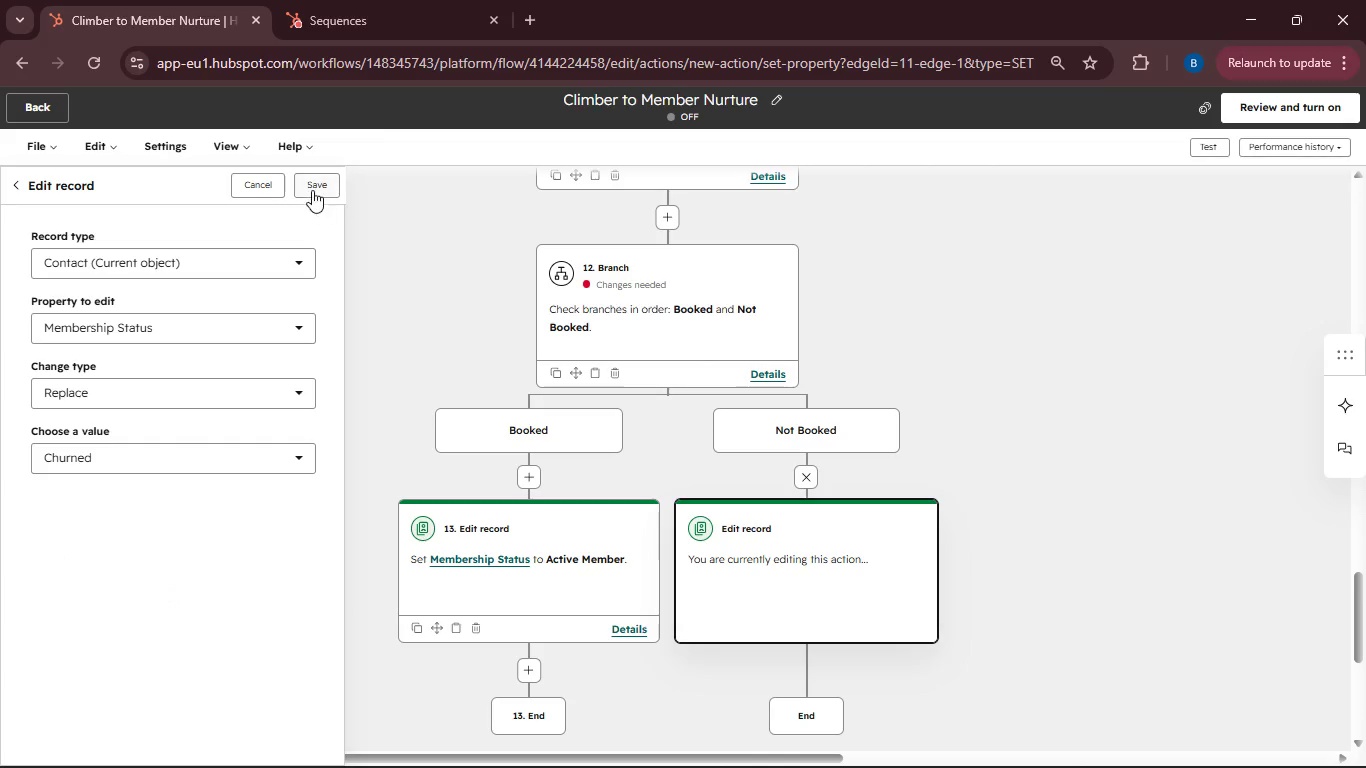 
left_click([310, 188])
 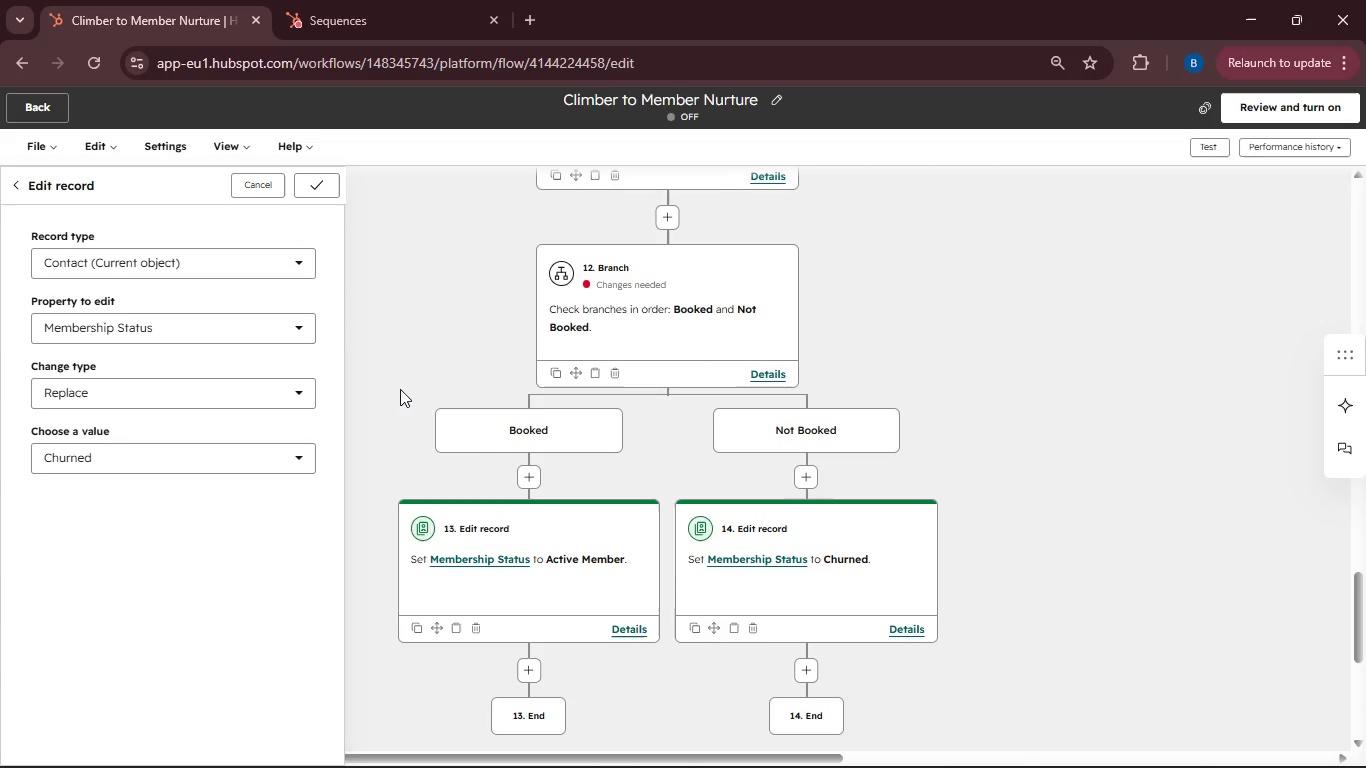 
wait(10.77)
 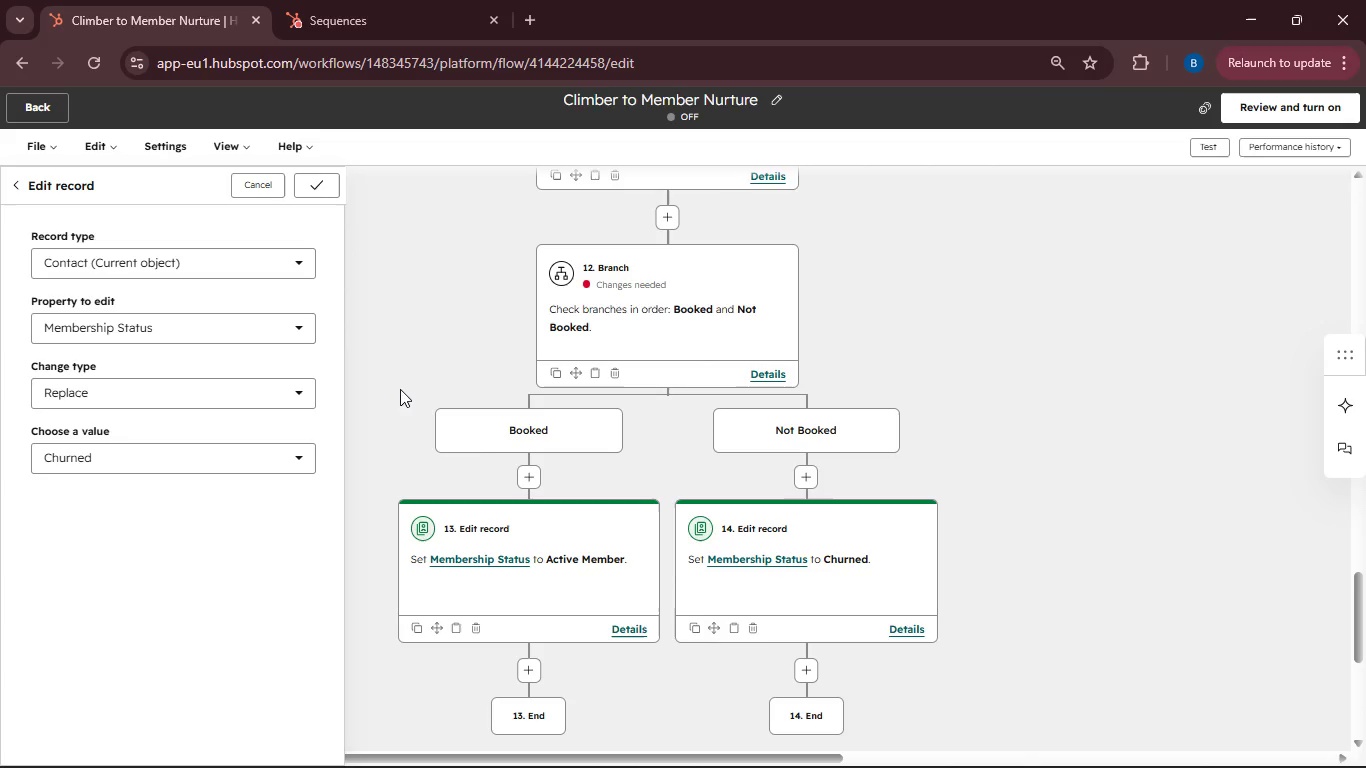 
scroll: coordinate [679, 477], scroll_direction: up, amount: 12.0
 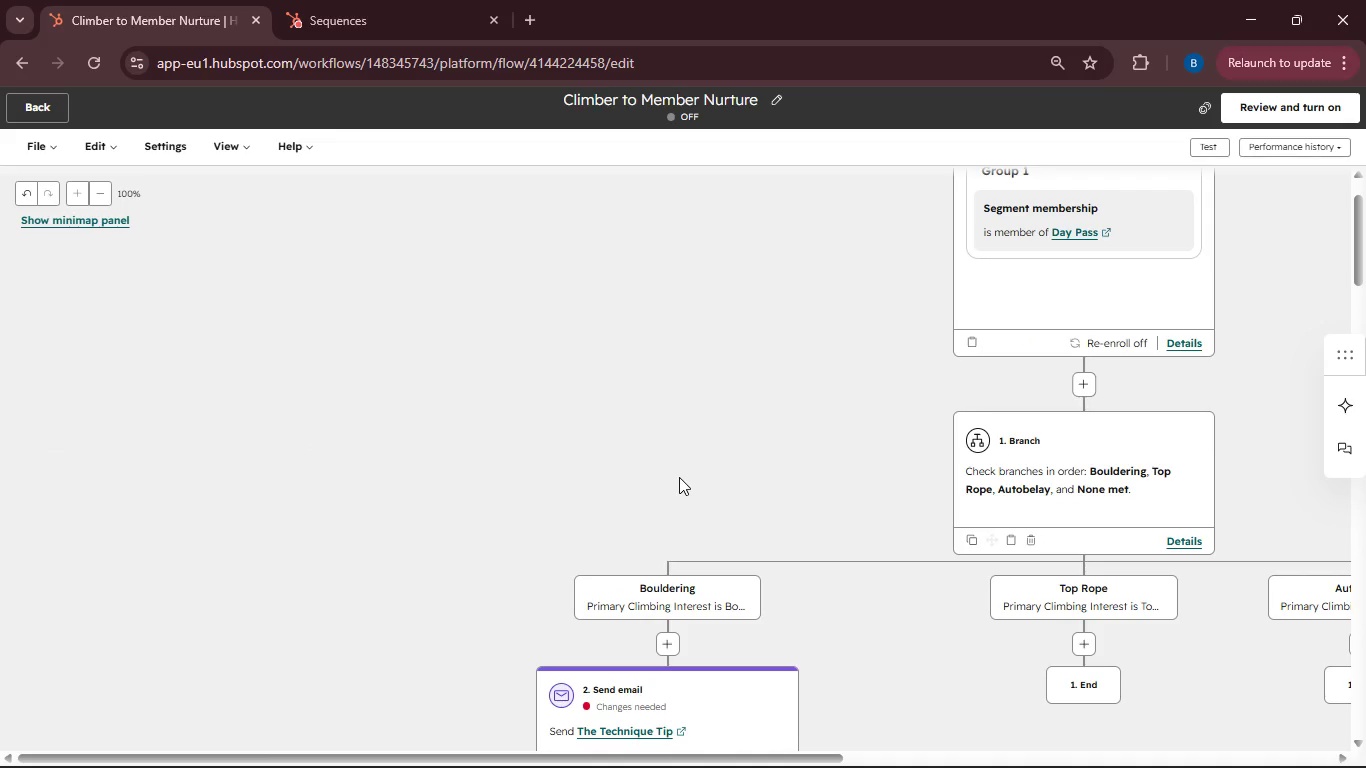 
scroll: coordinate [753, 489], scroll_direction: down, amount: 3.0
 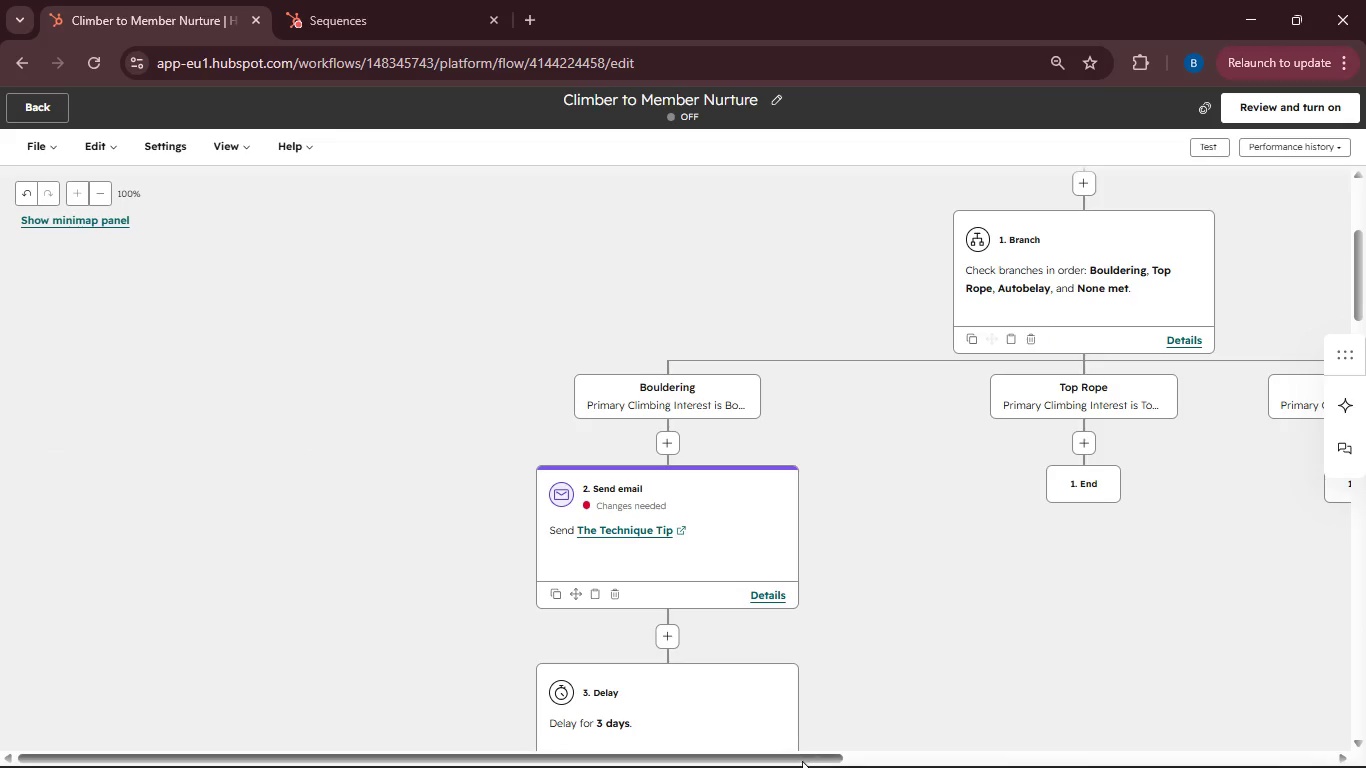 
left_click_drag(start_coordinate=[802, 763], to_coordinate=[1068, 766])
 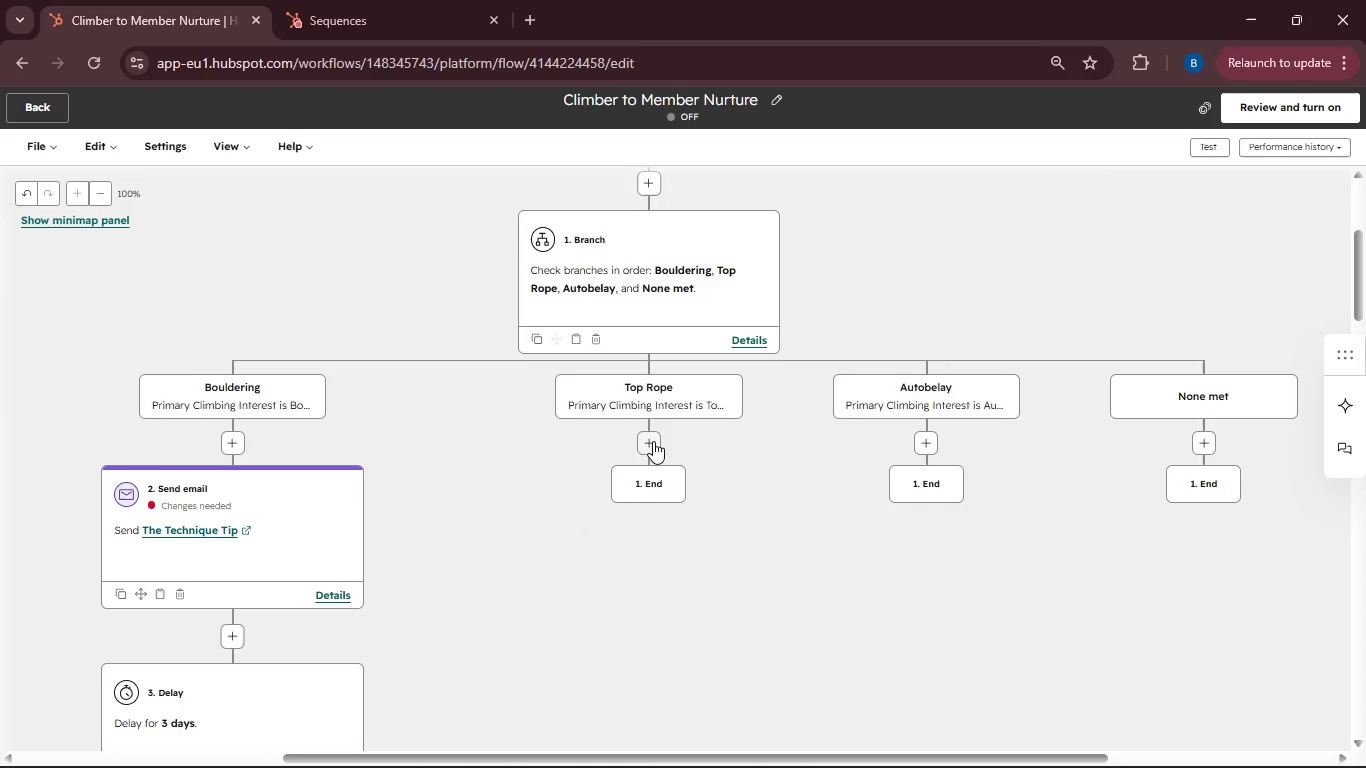 
left_click([653, 441])
 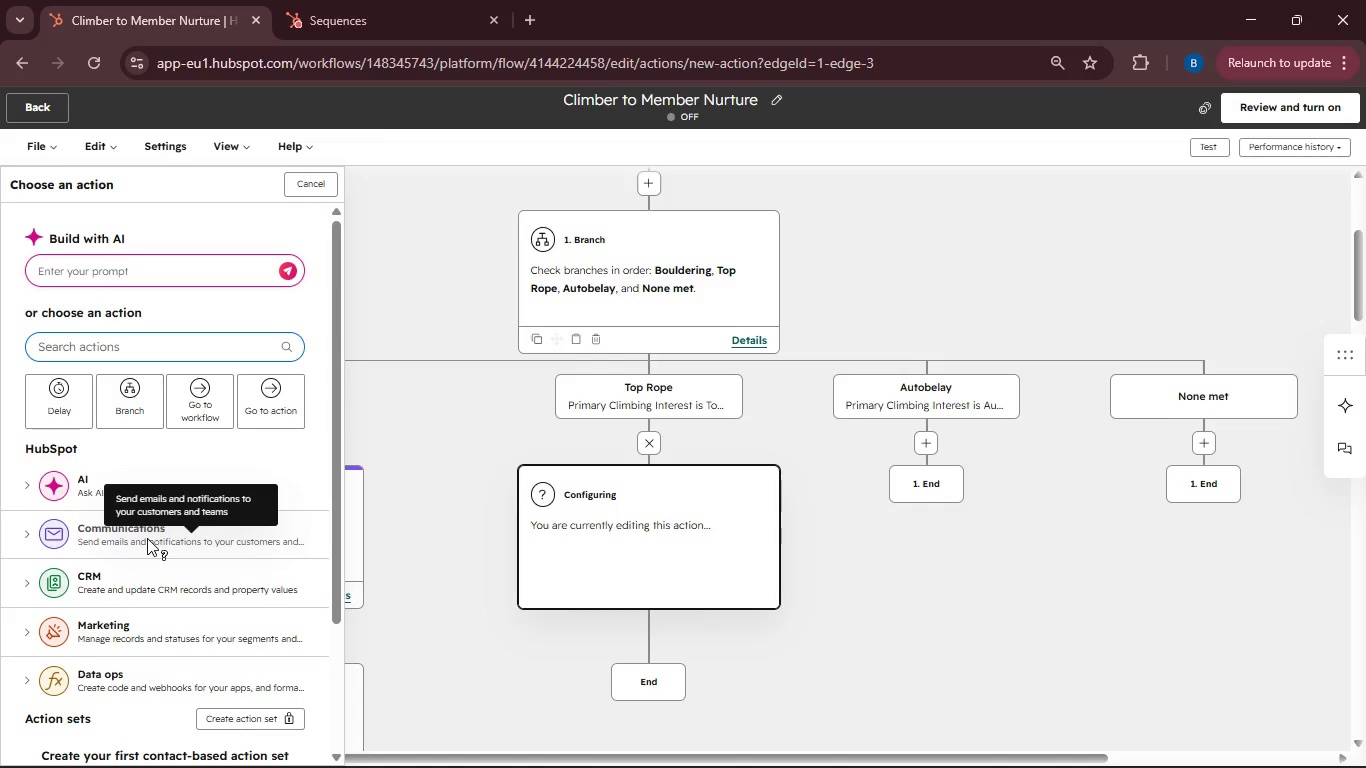 
wait(6.81)
 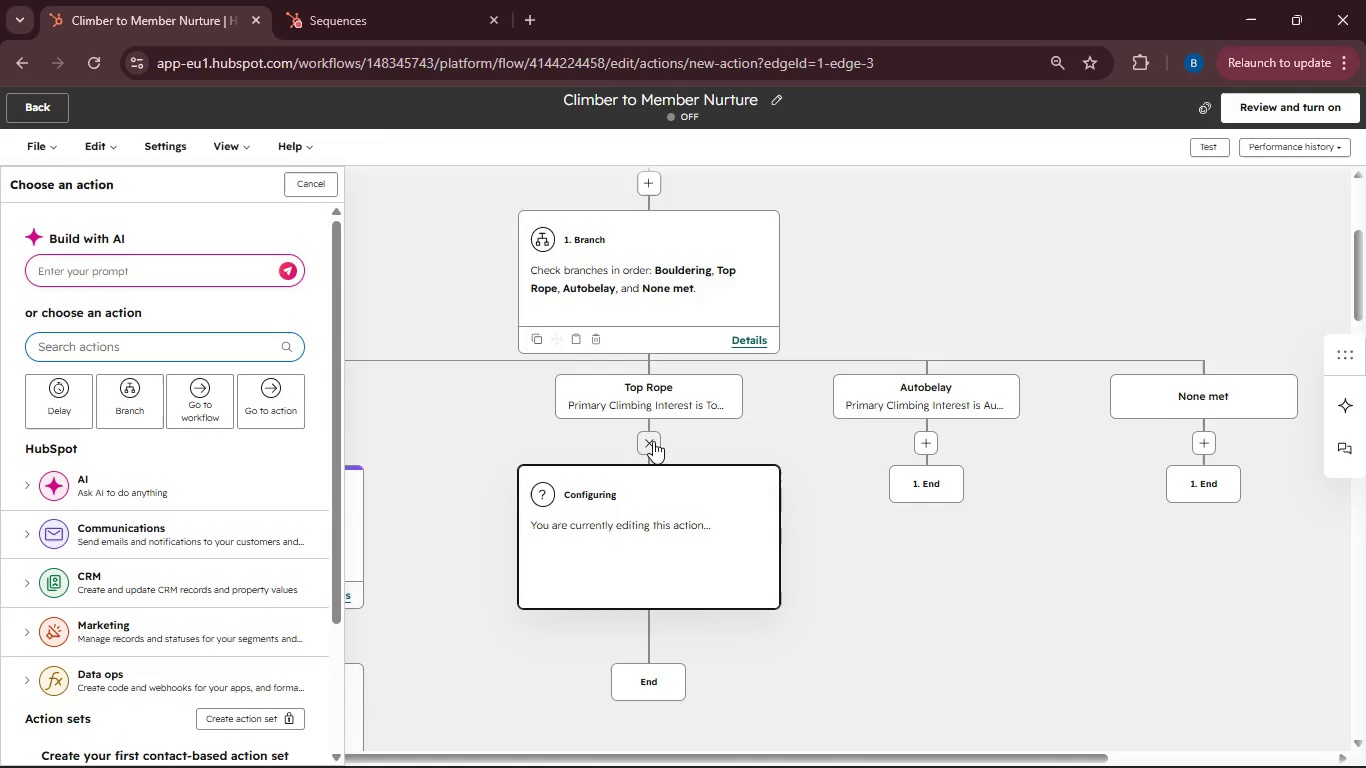 
left_click([147, 538])
 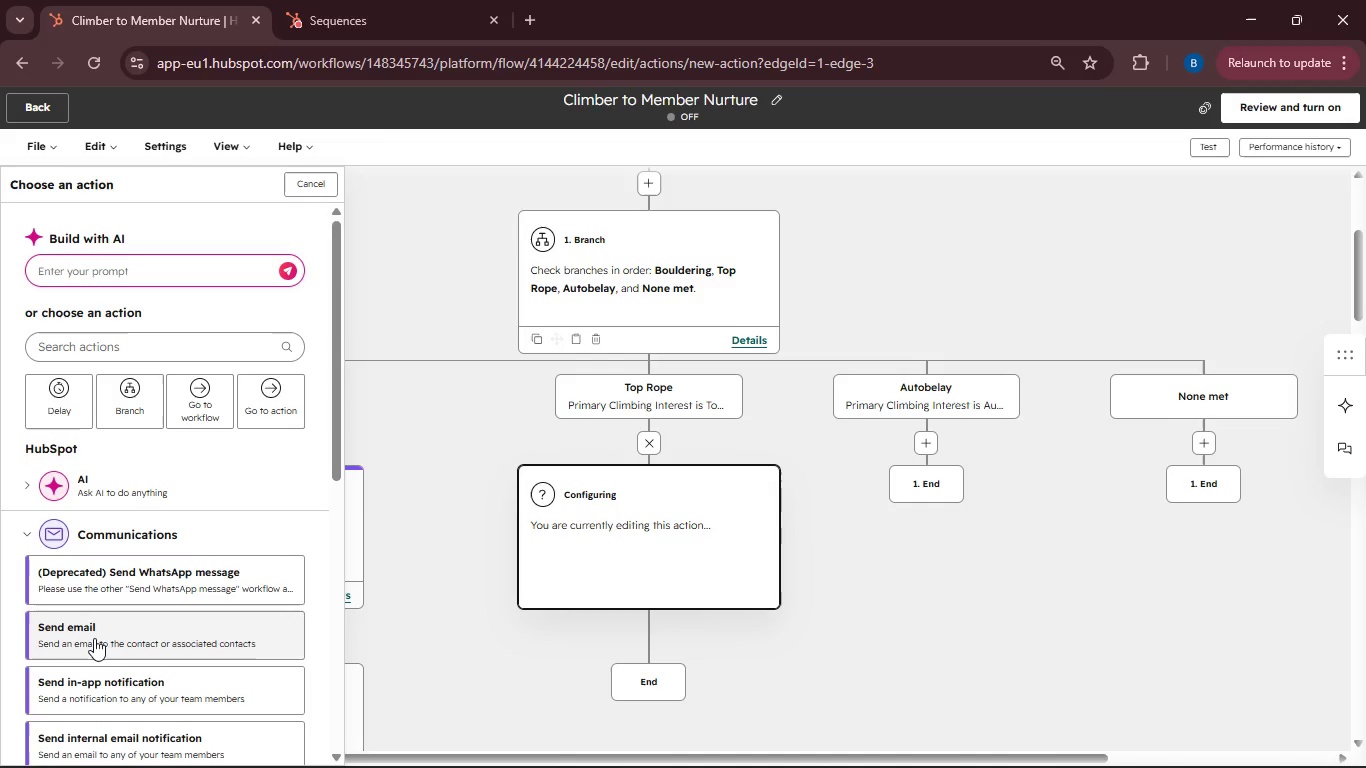 
left_click([94, 638])
 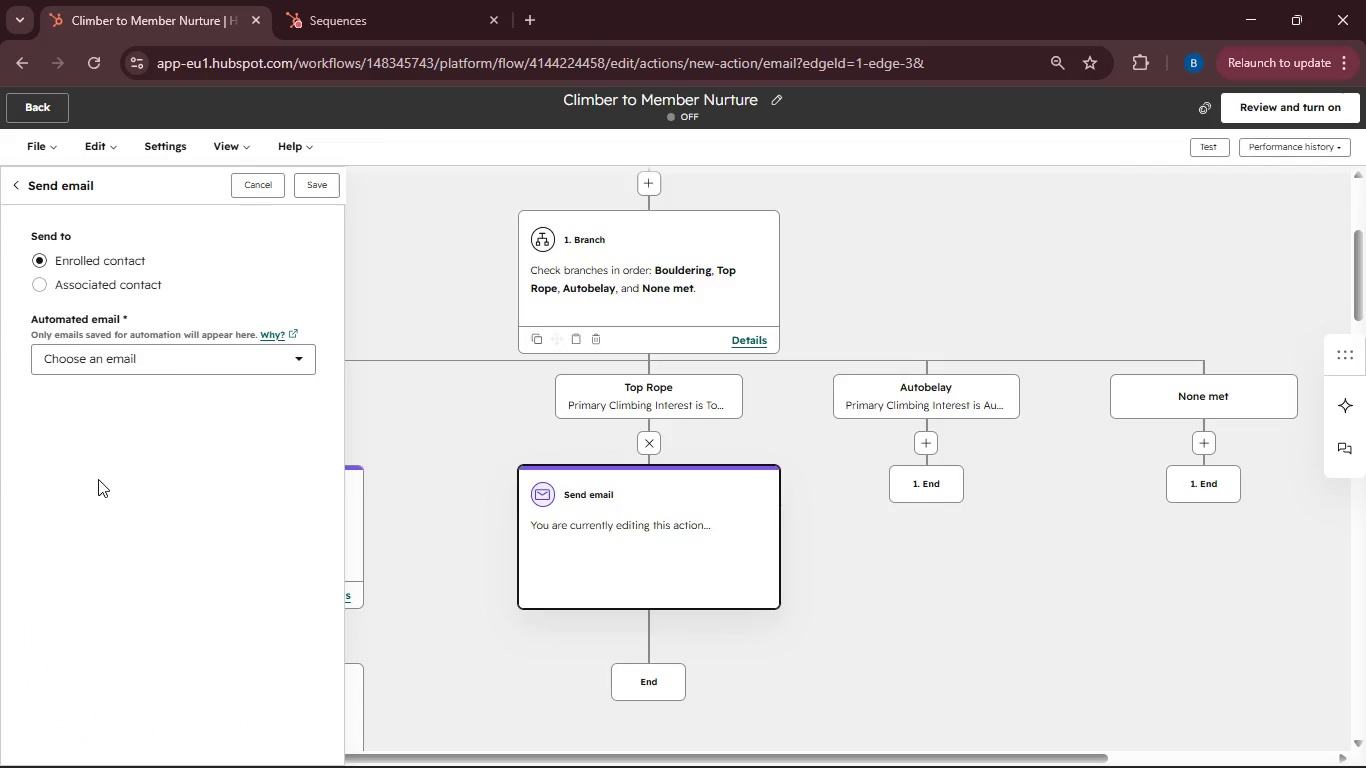 
left_click([167, 362])
 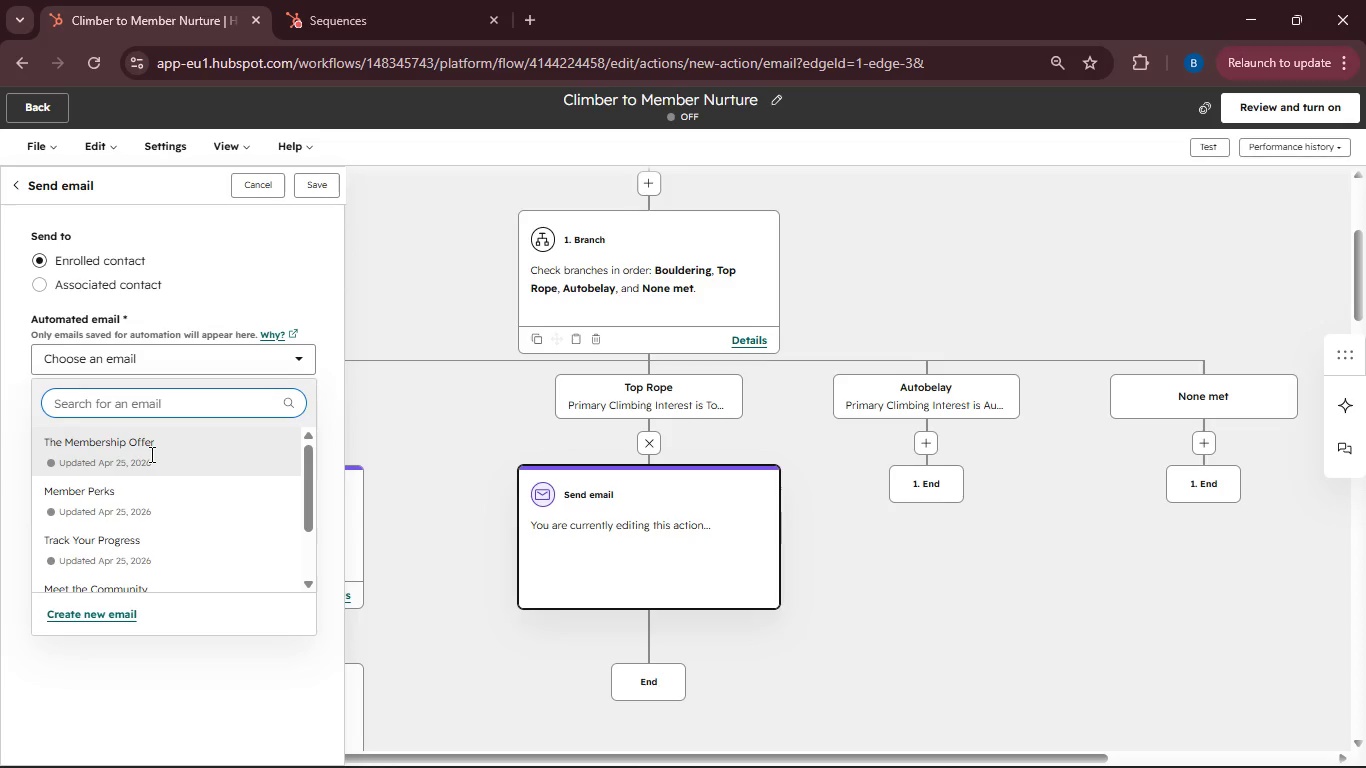 
scroll: coordinate [149, 519], scroll_direction: down, amount: 7.0
 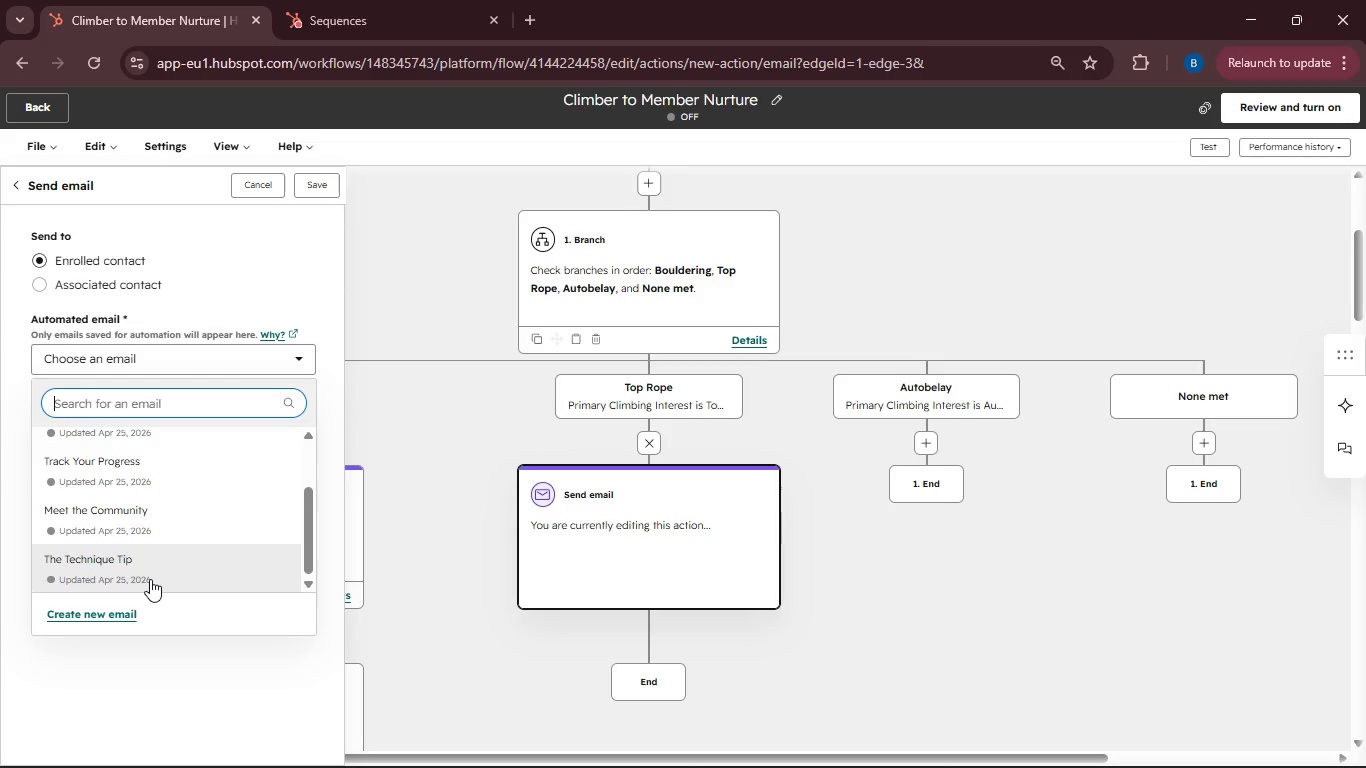 
left_click([150, 579])
 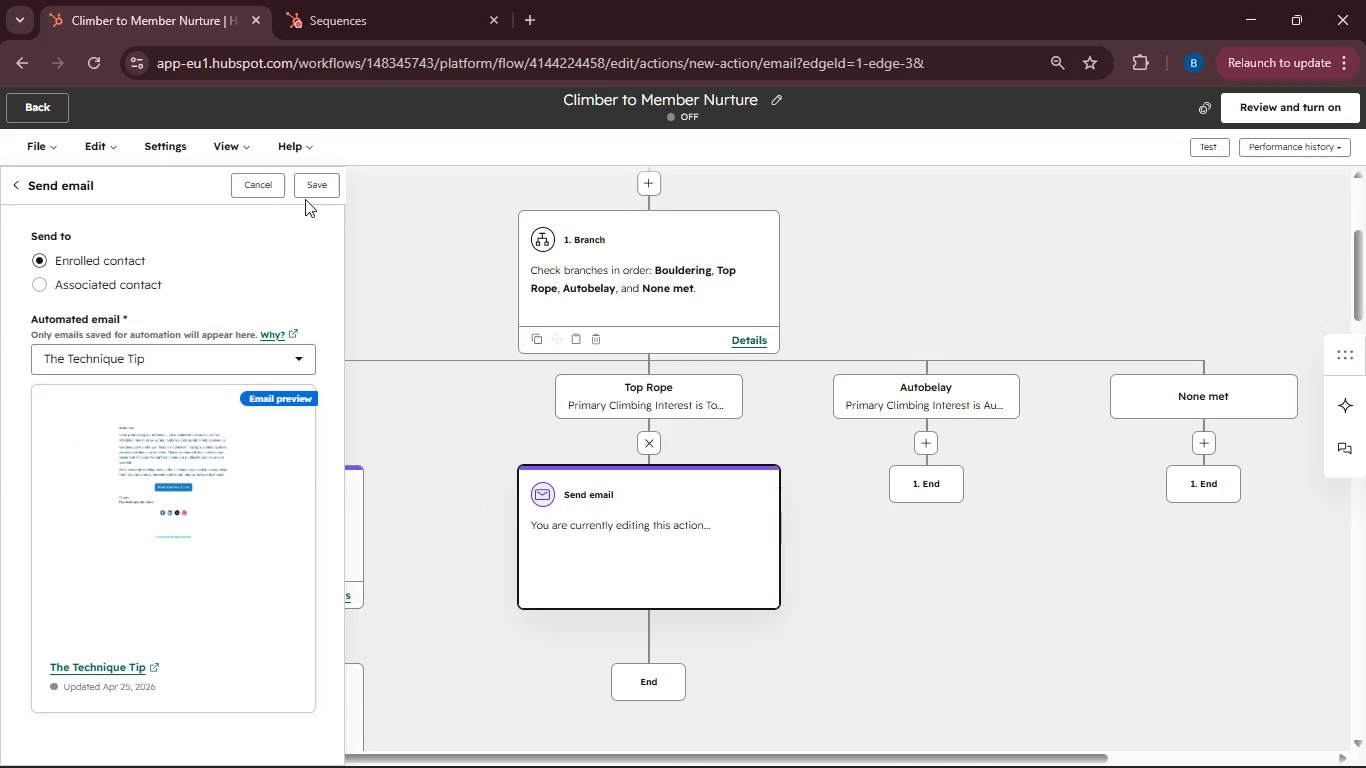 
left_click([307, 192])
 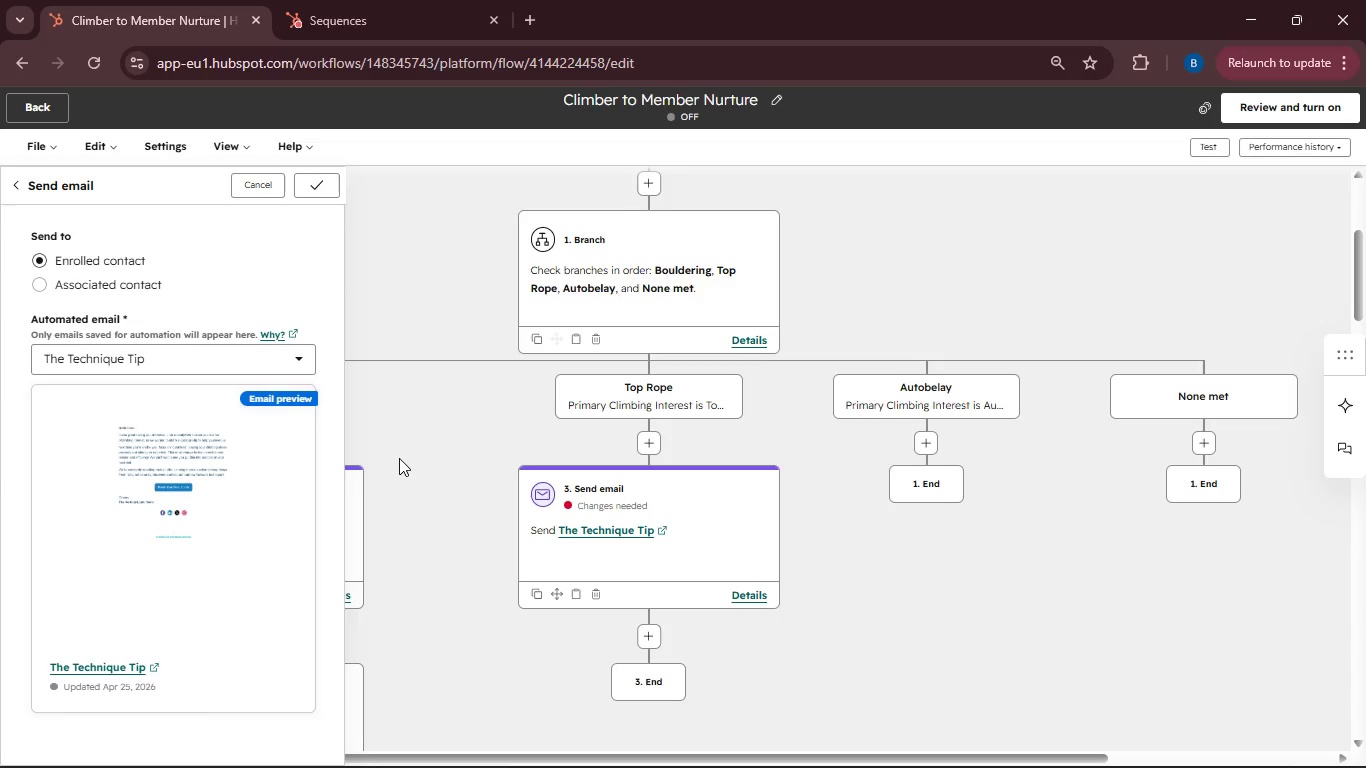 
wait(6.66)
 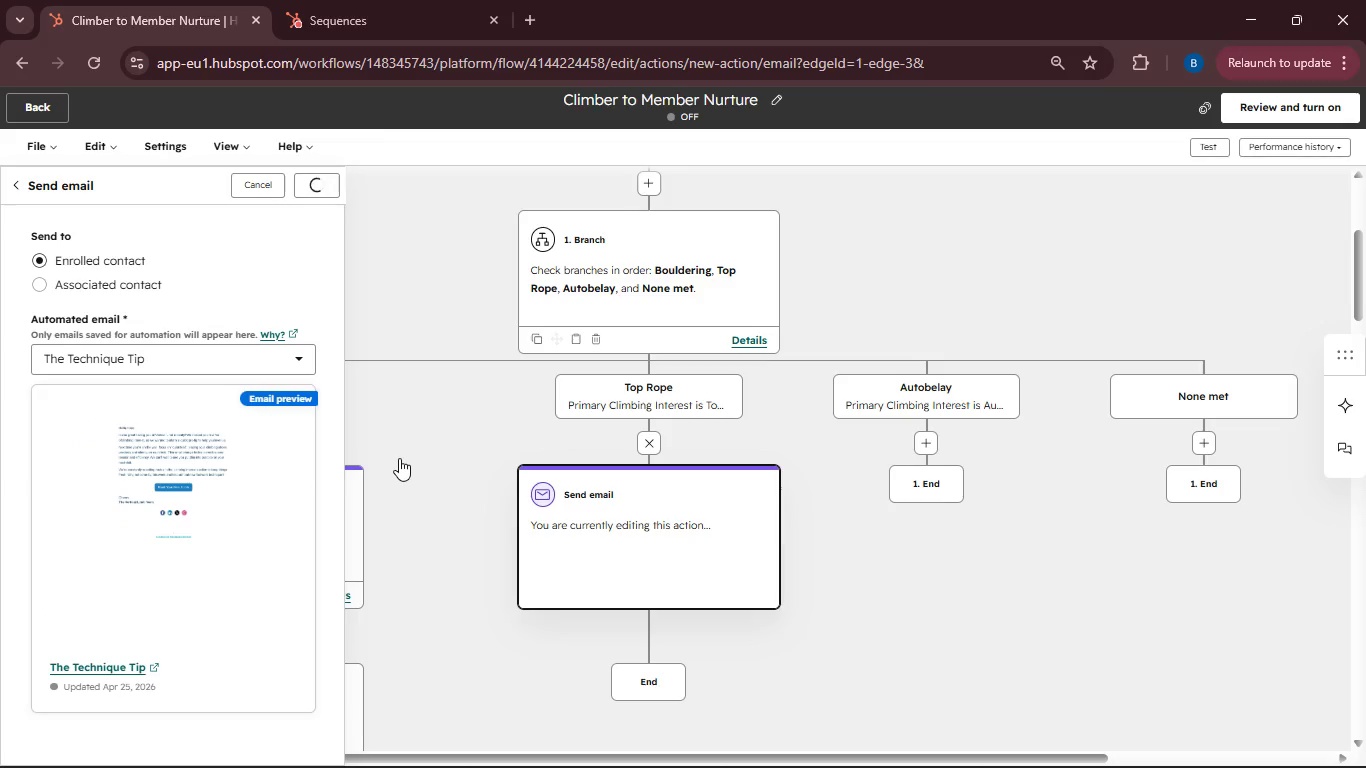 
scroll: coordinate [455, 445], scroll_direction: down, amount: 2.0
 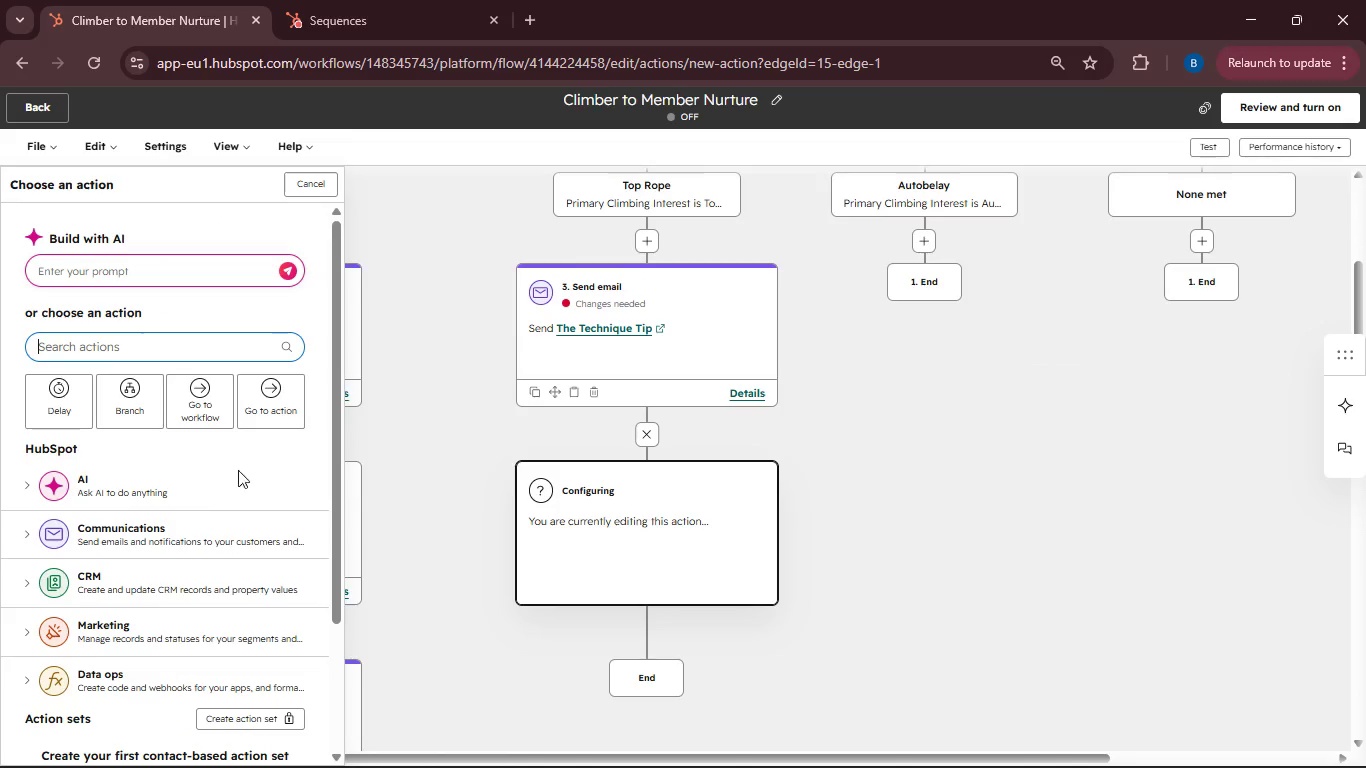 
left_click([63, 412])
 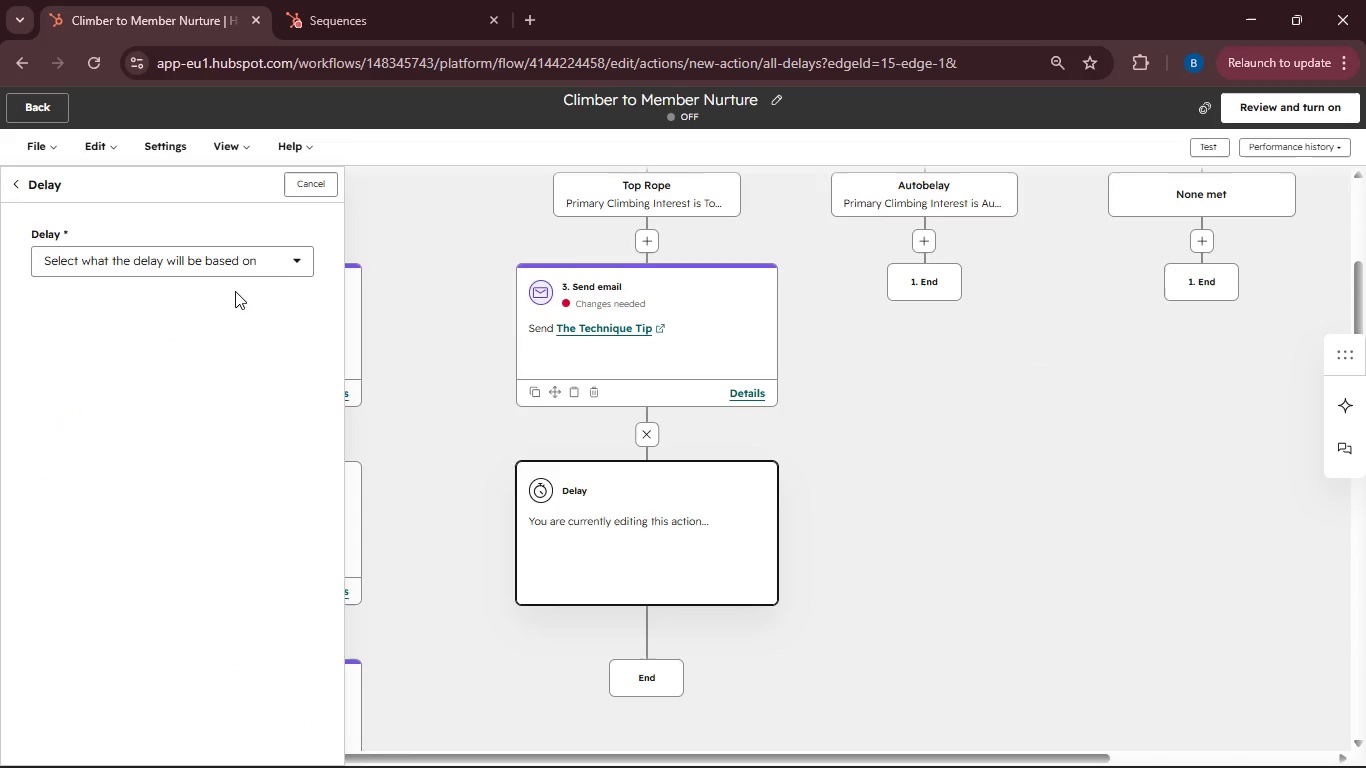 
left_click([301, 264])
 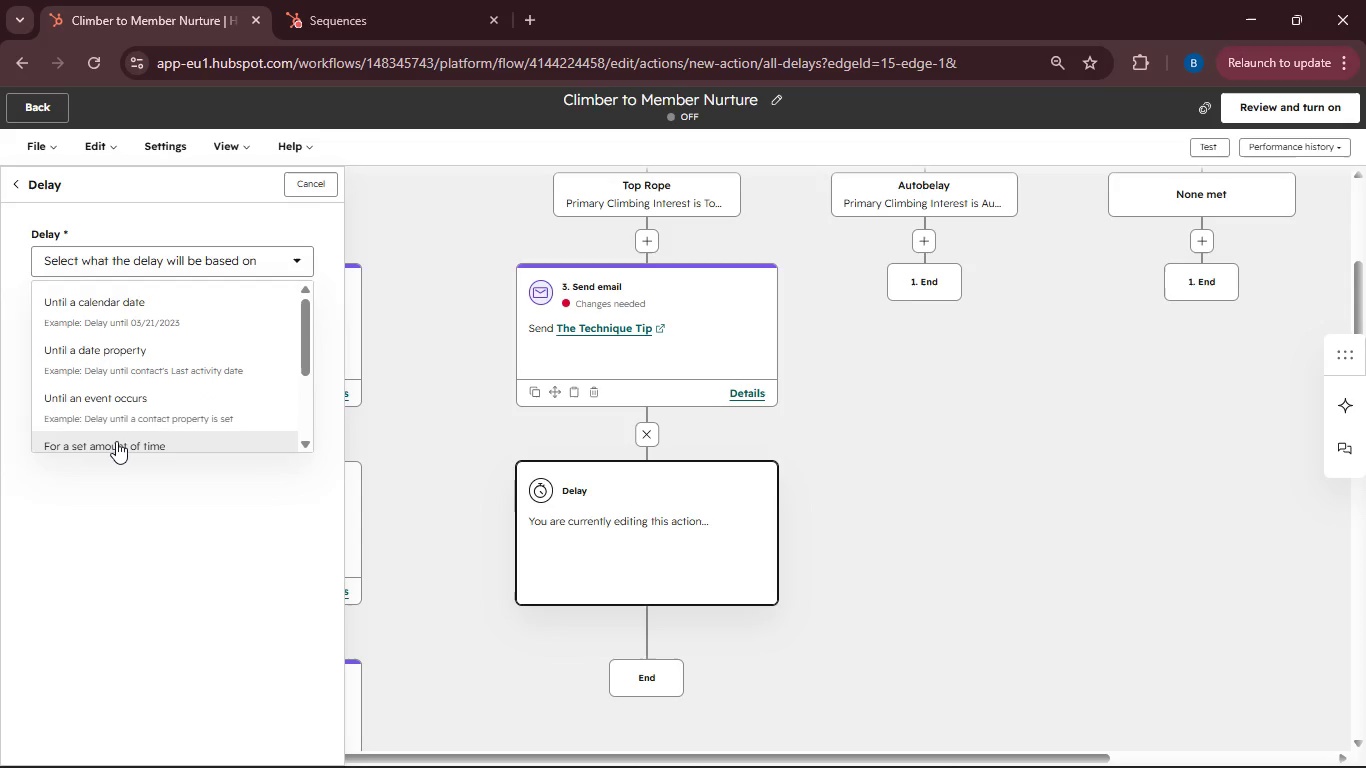 
left_click([116, 442])
 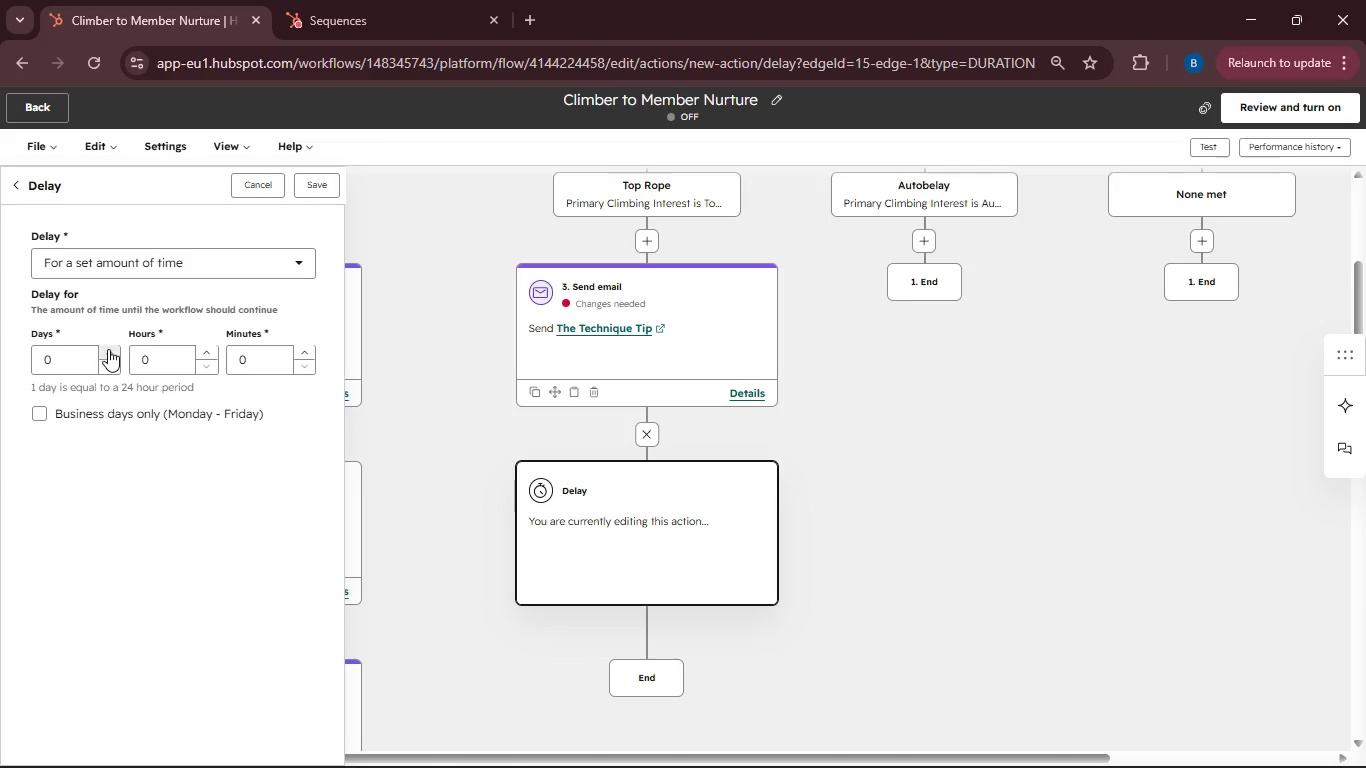 
double_click([108, 349])
 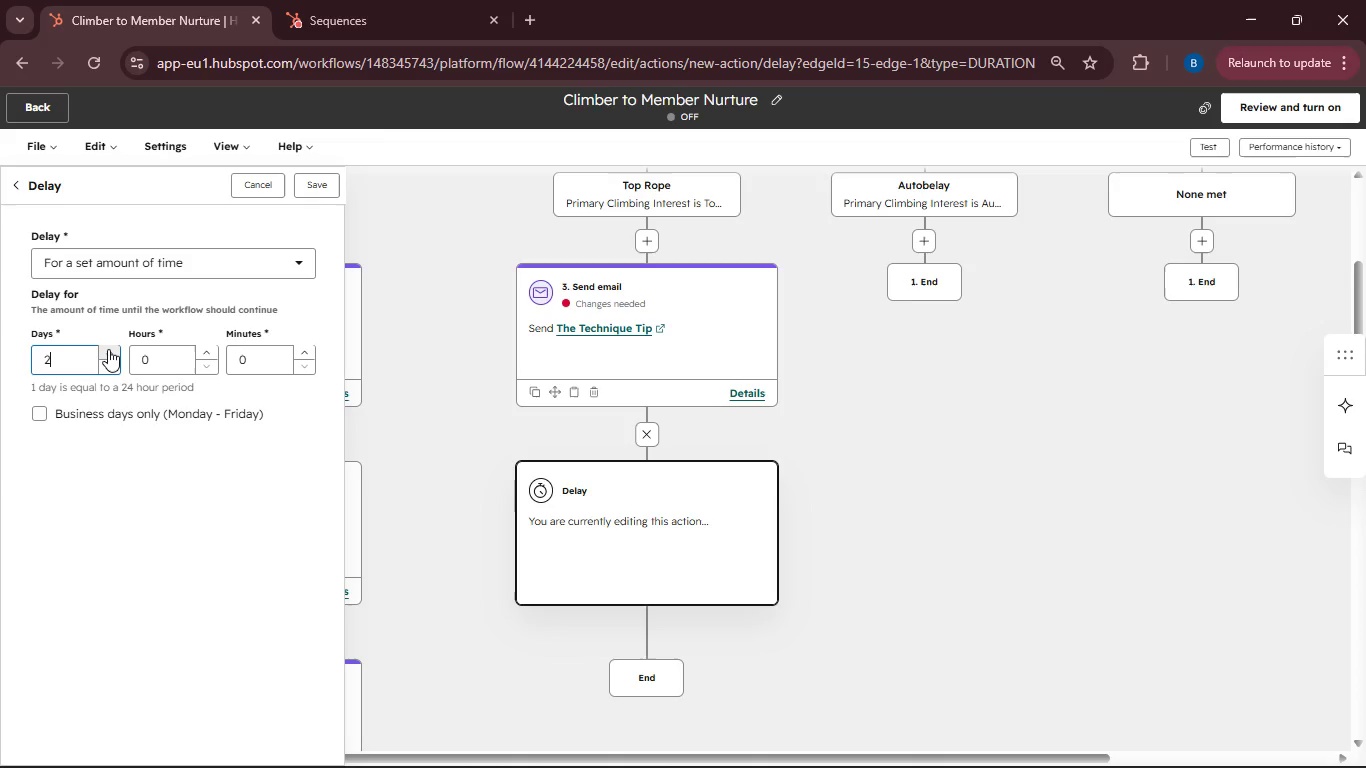 
left_click([108, 349])
 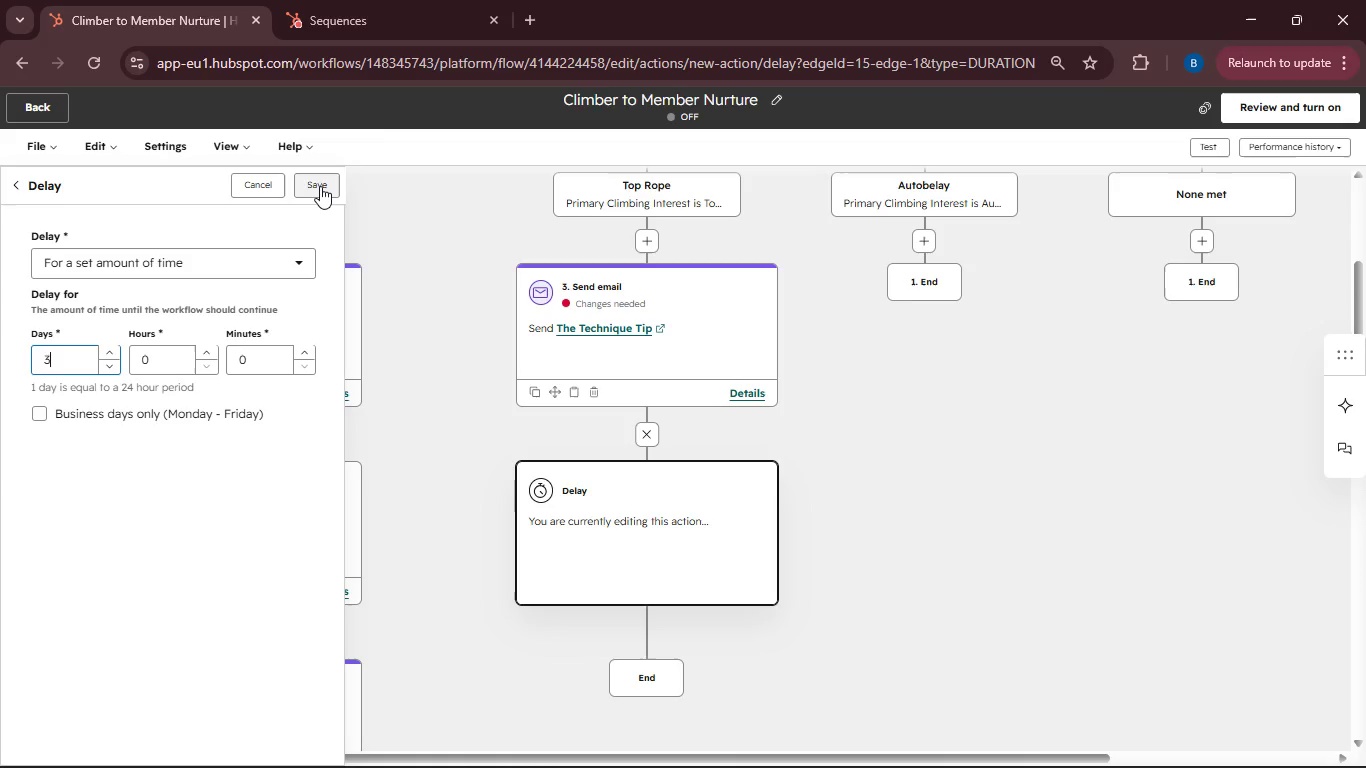 
left_click([322, 186])
 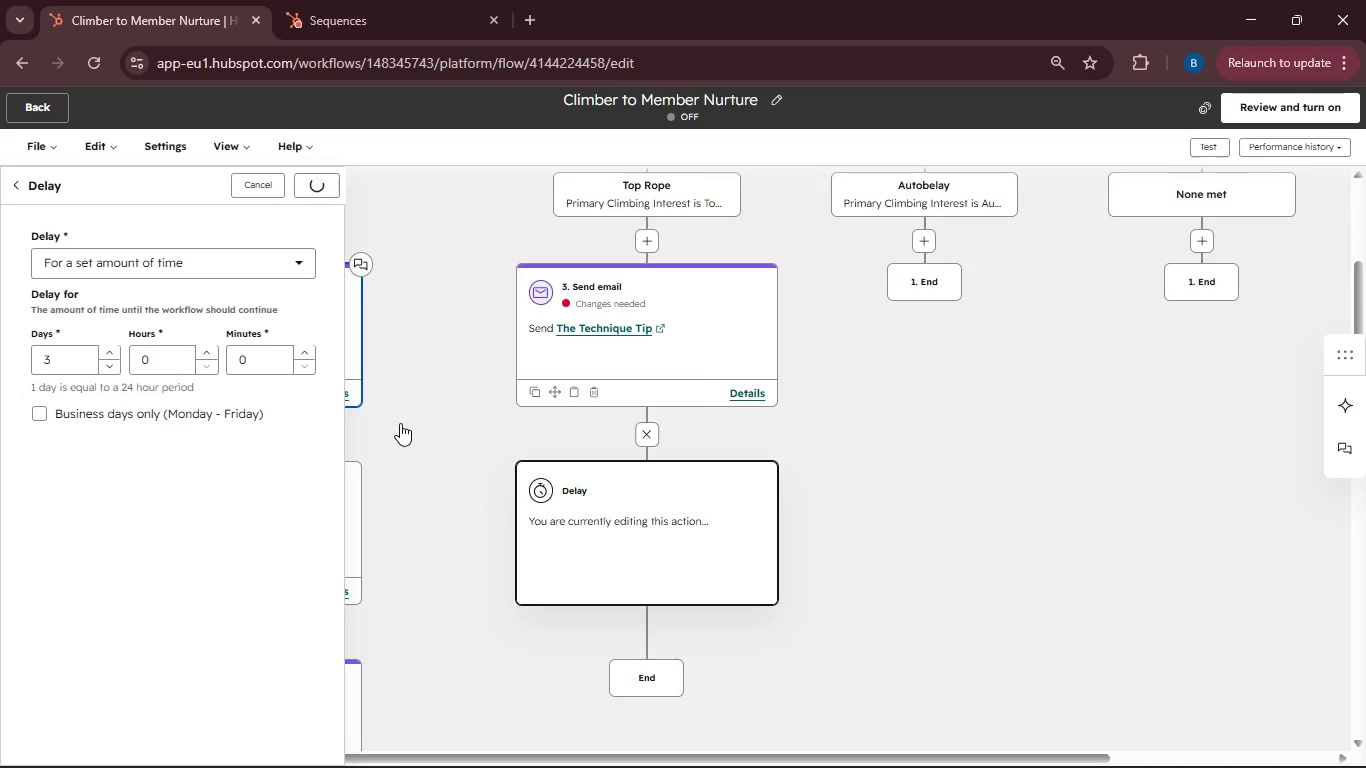 
scroll: coordinate [400, 425], scroll_direction: down, amount: 2.0
 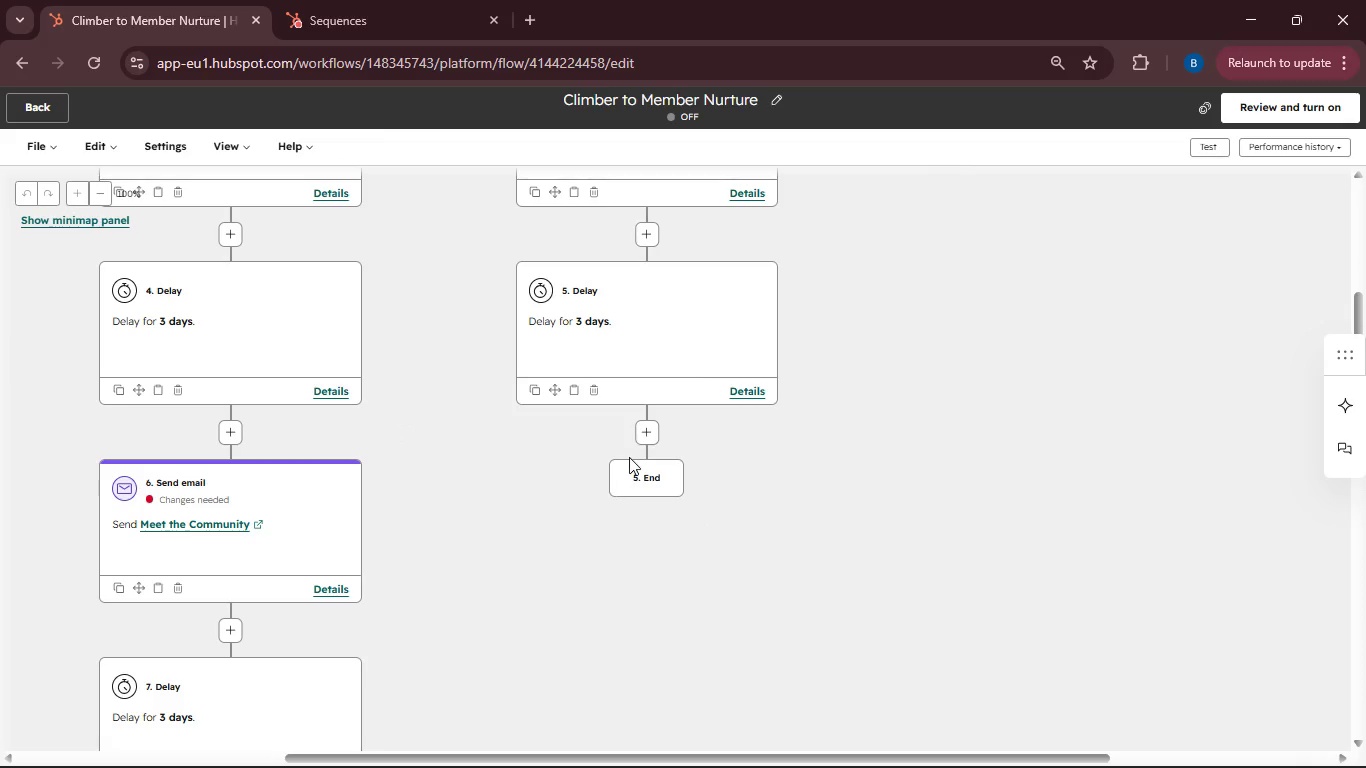 
left_click([646, 433])
 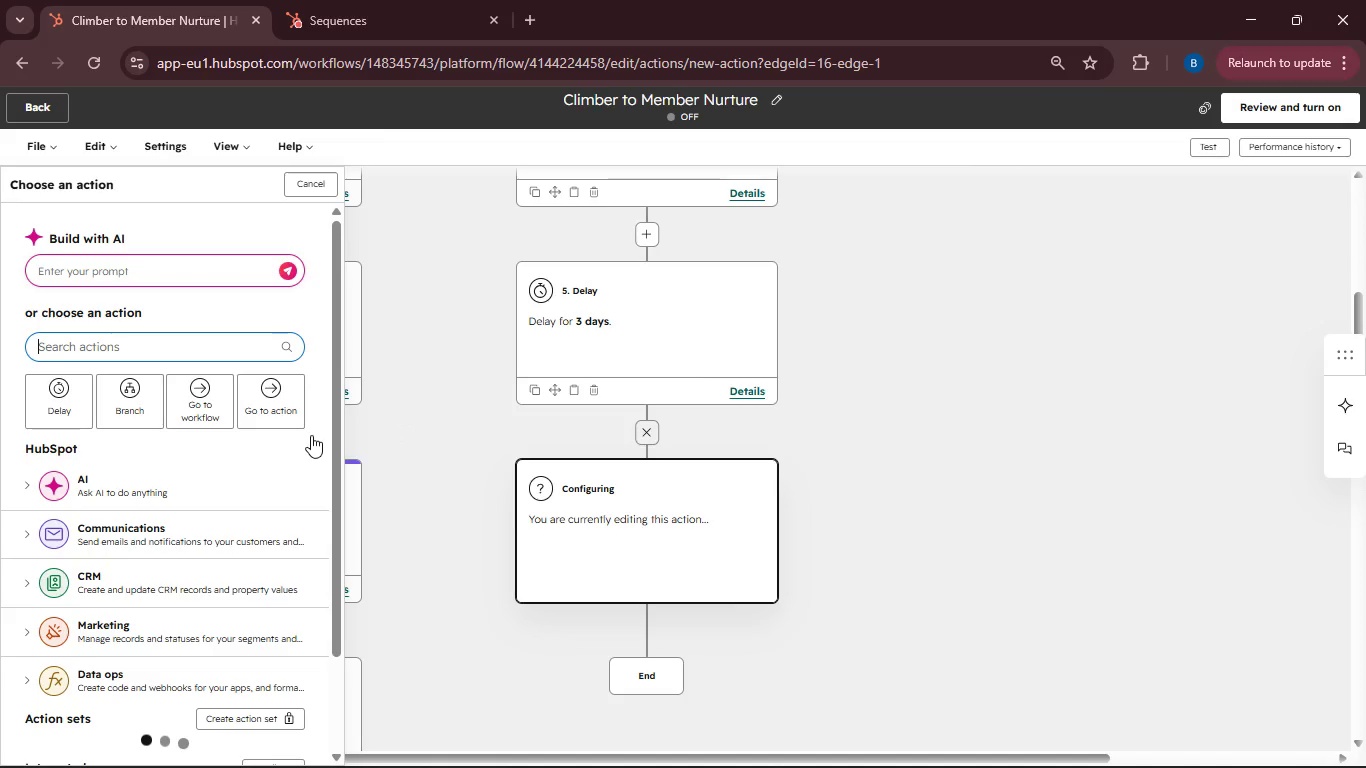 
left_click([91, 545])
 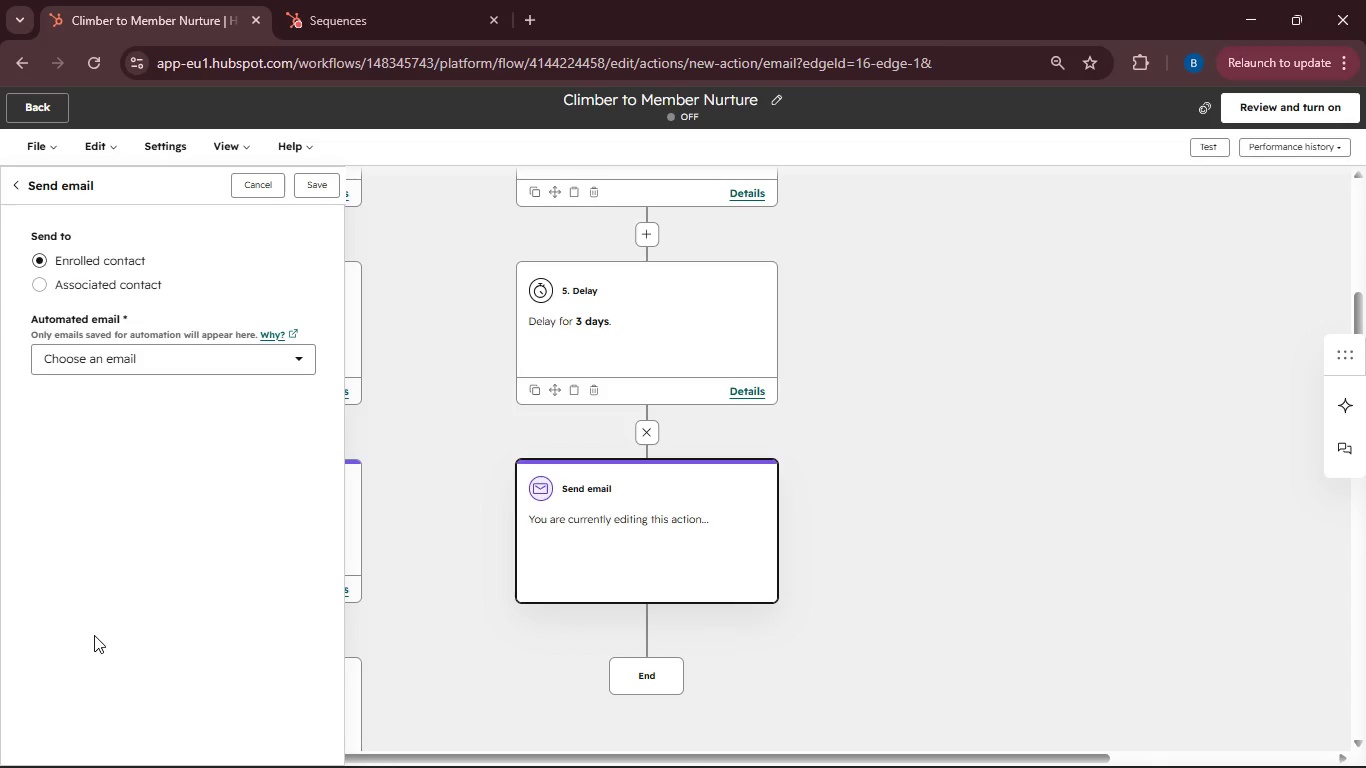 
wait(6.38)
 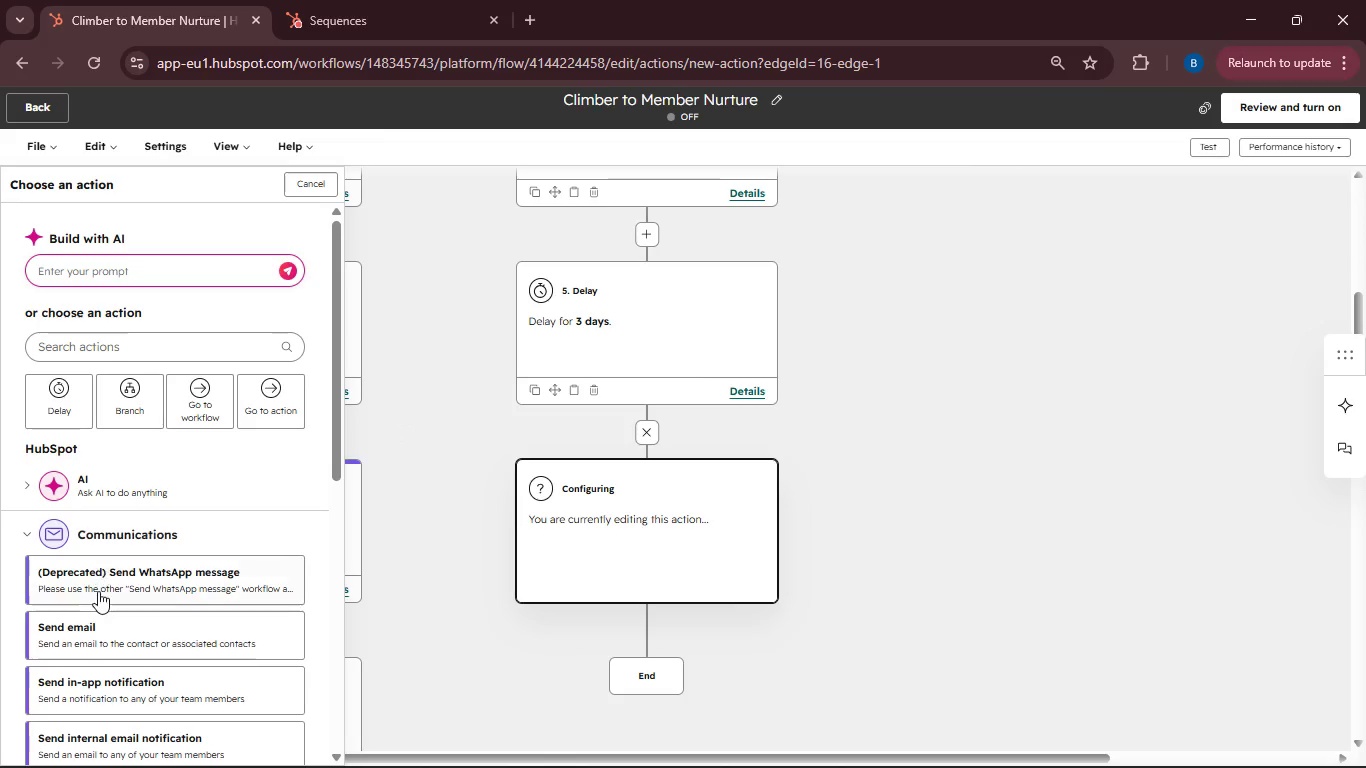 
left_click([300, 364])
 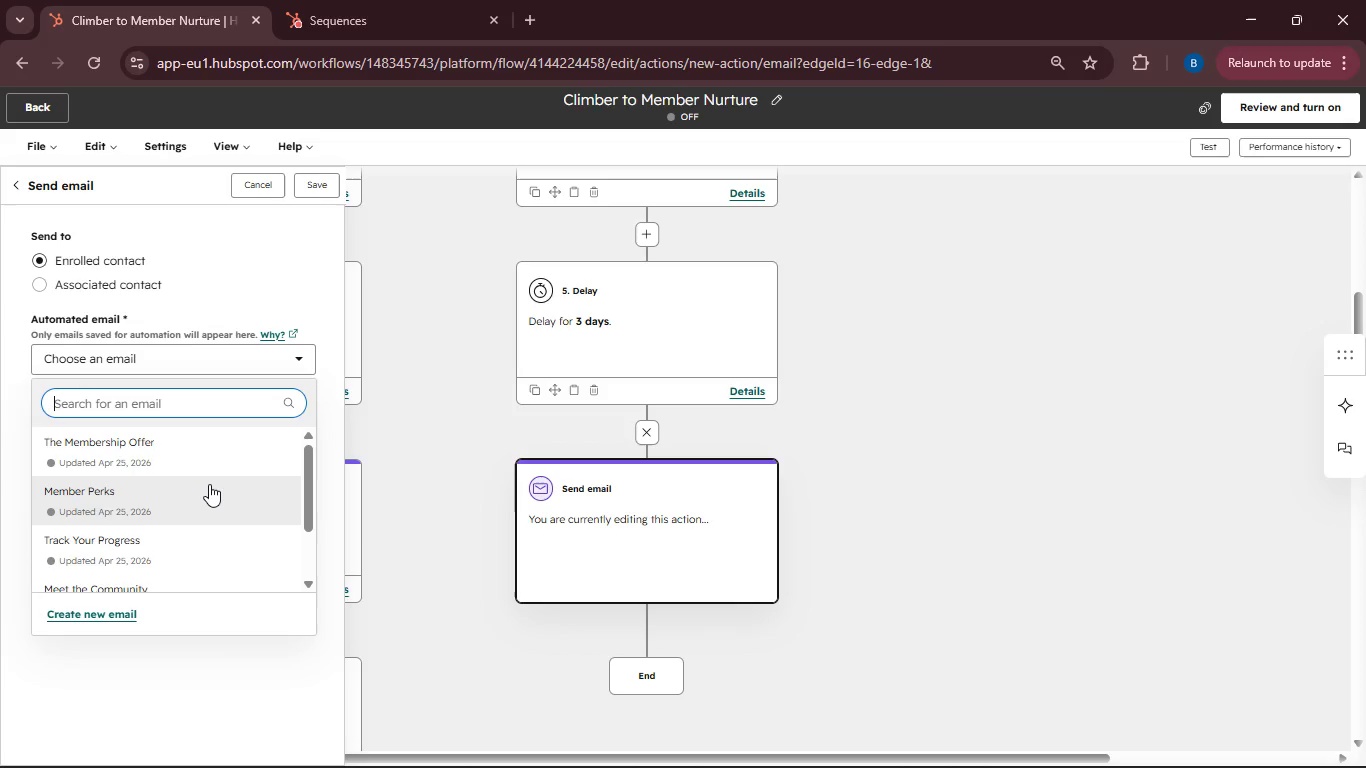 
scroll: coordinate [207, 485], scroll_direction: down, amount: 1.0
 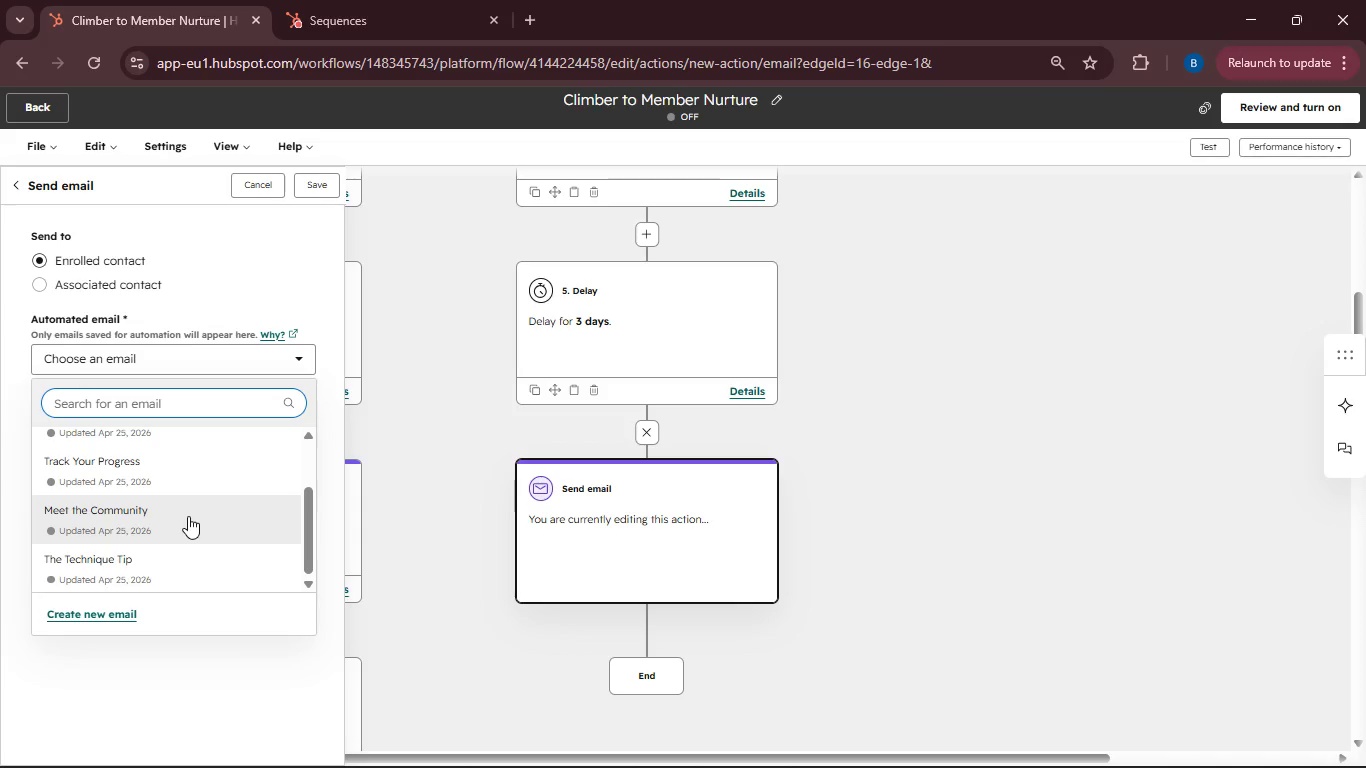 
left_click([188, 516])
 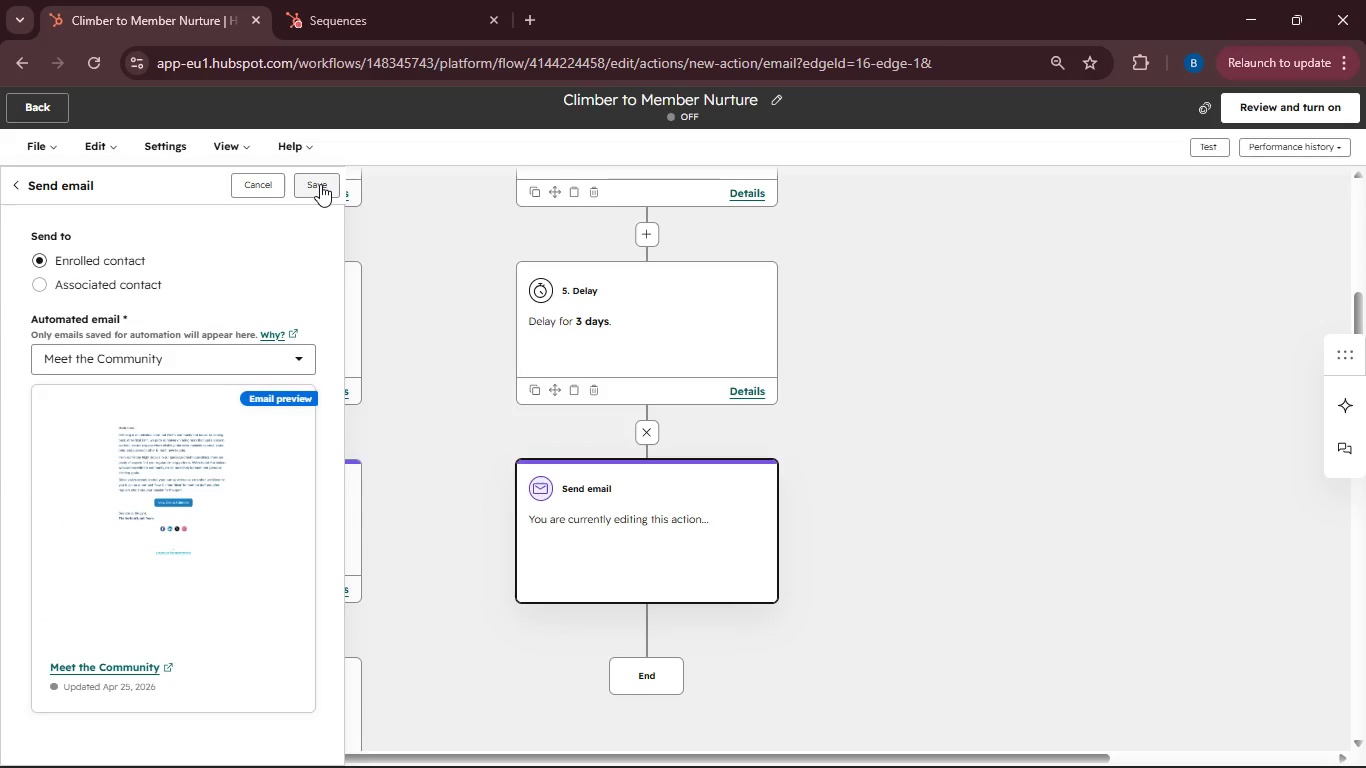 
left_click([320, 184])
 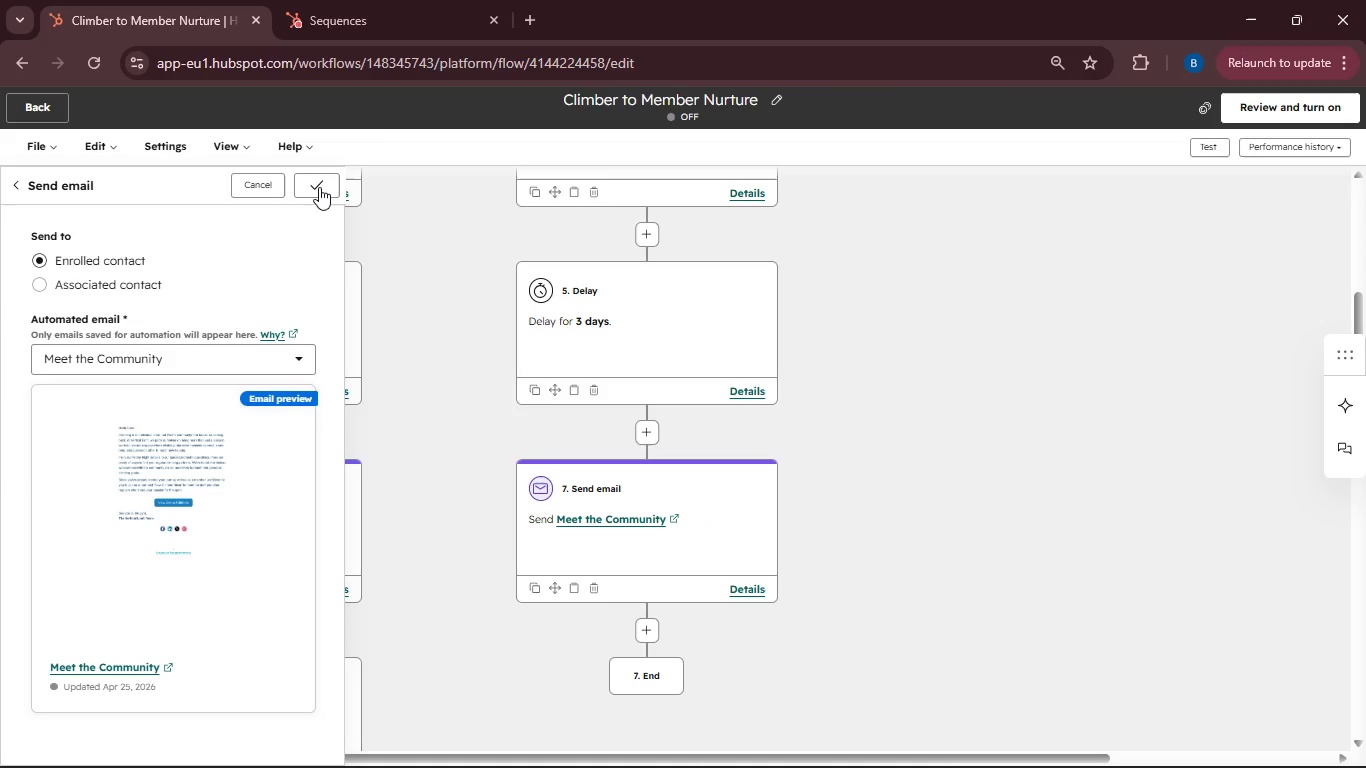 
wait(11.97)
 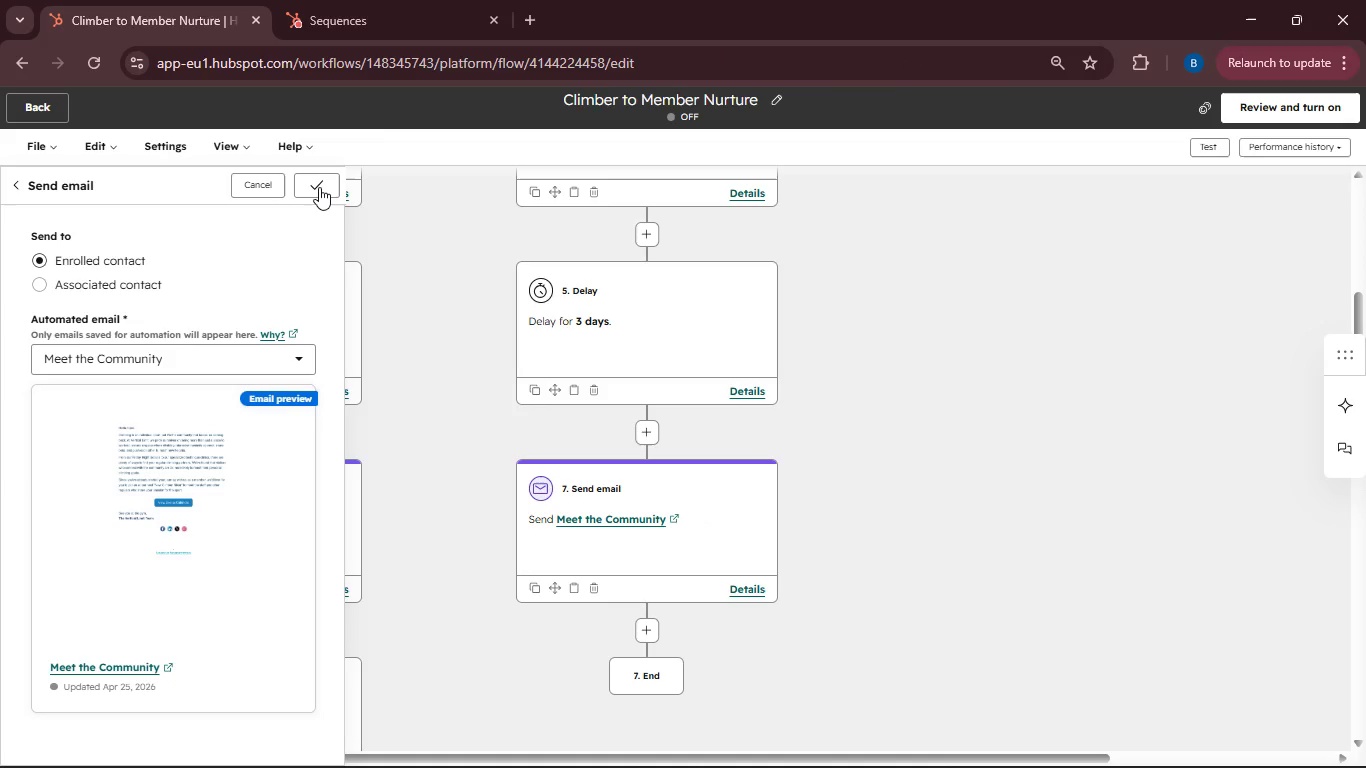 
scroll: coordinate [512, 548], scroll_direction: down, amount: 3.0
 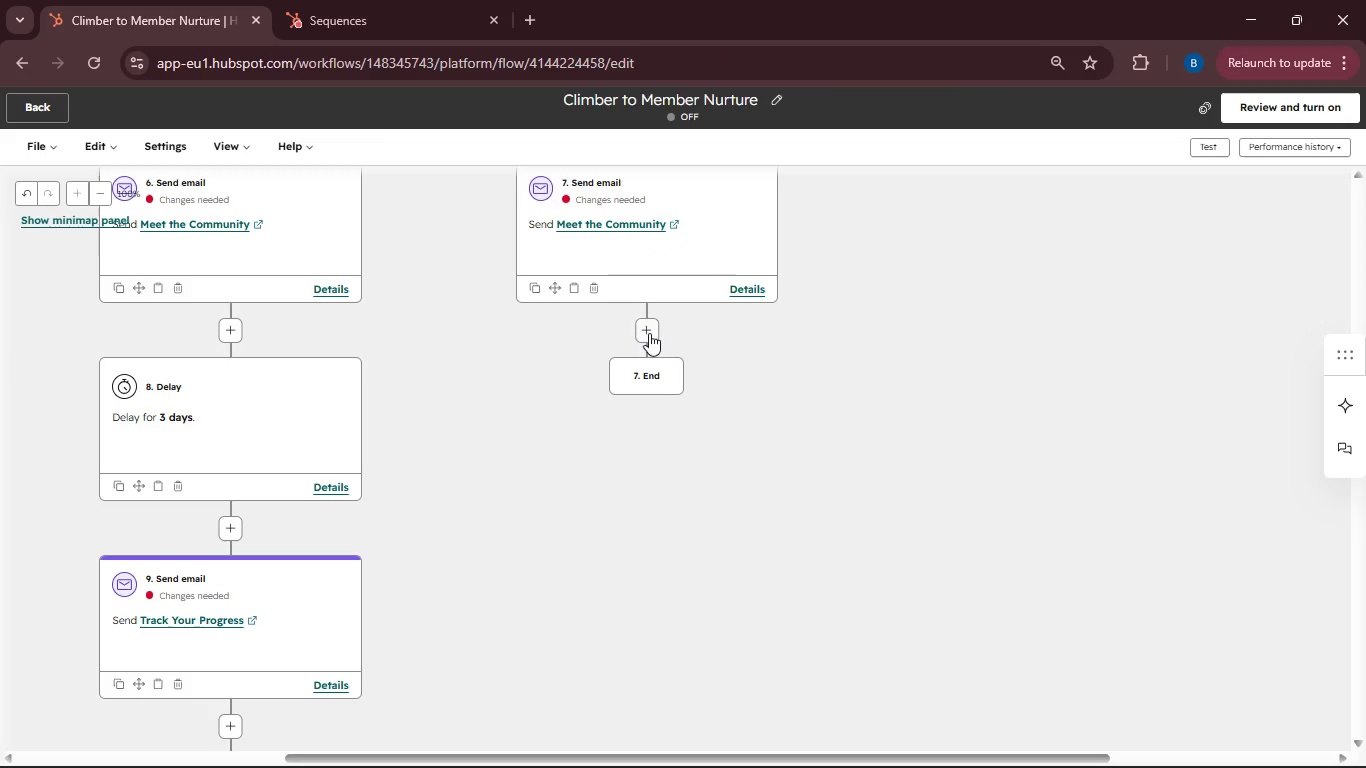 
left_click([649, 331])
 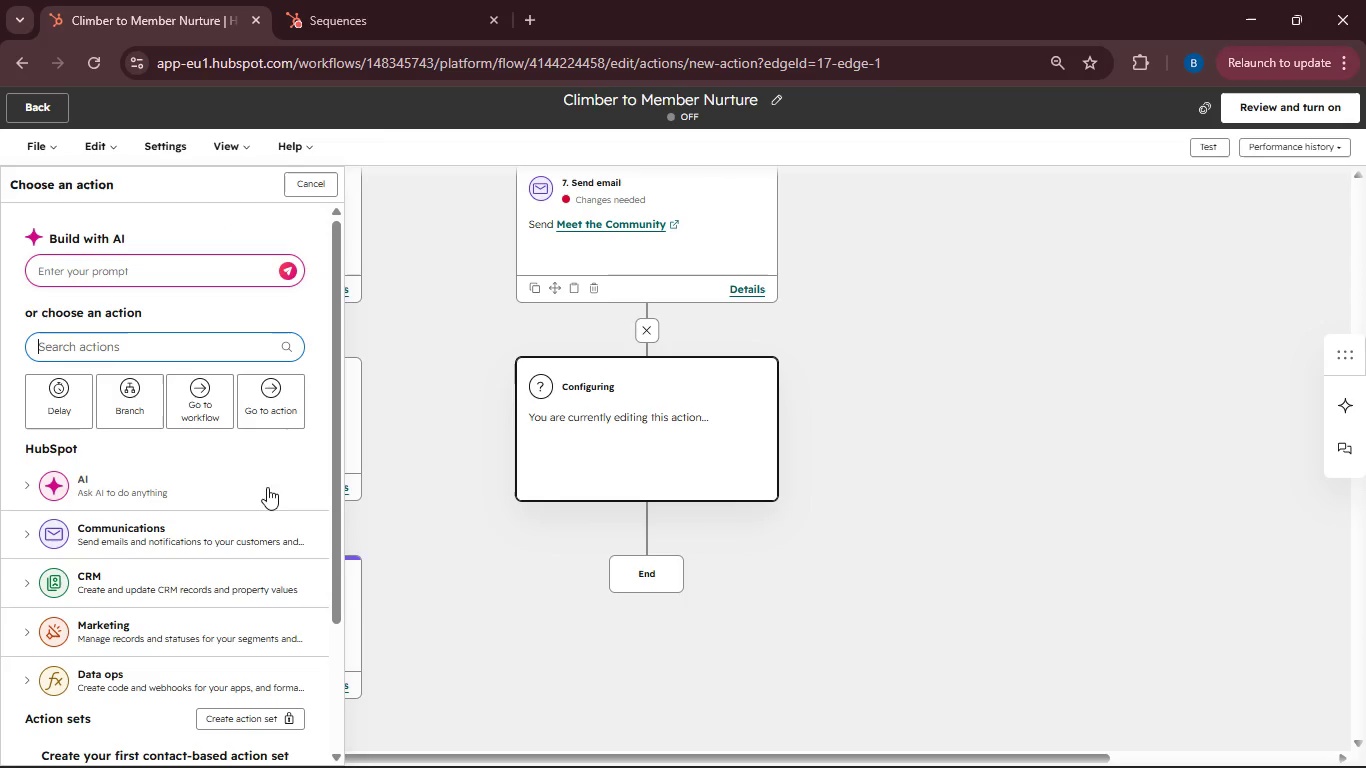 
left_click([65, 406])
 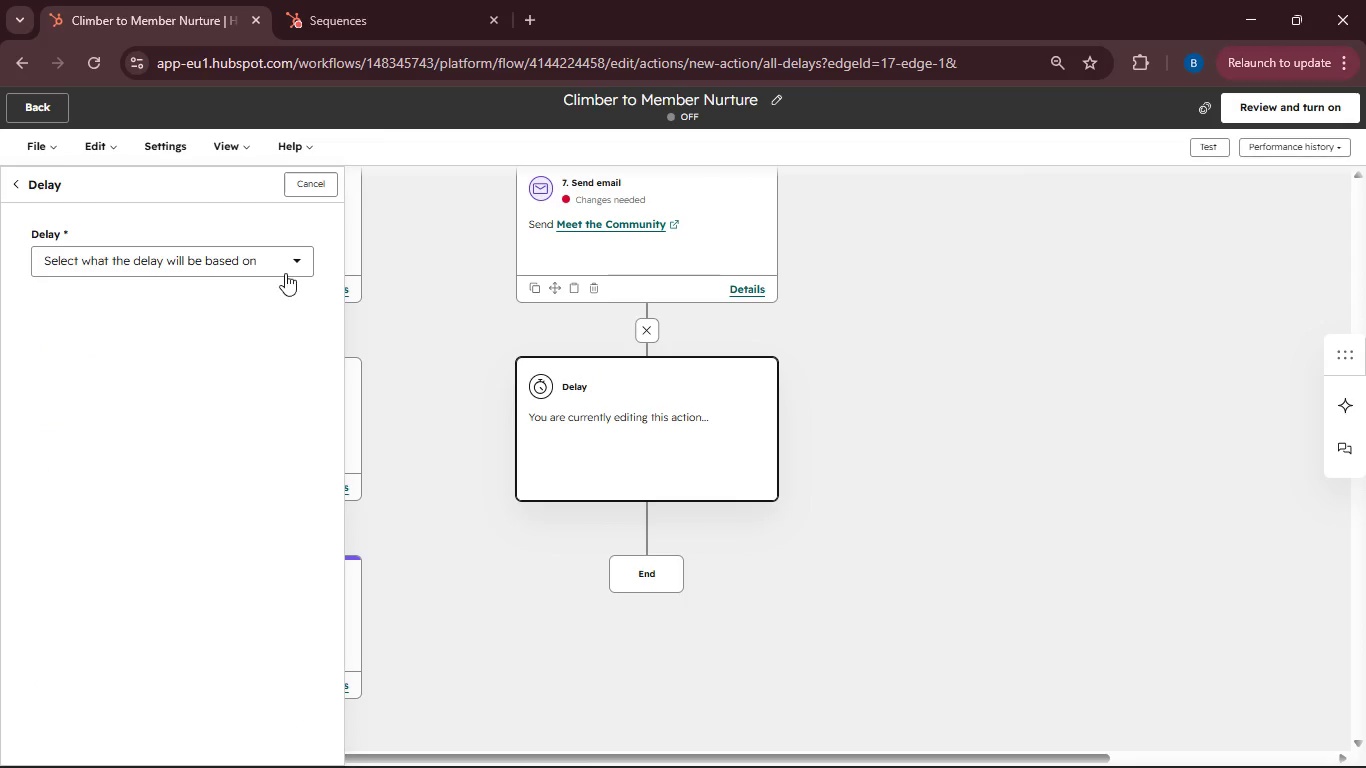 
left_click([294, 261])
 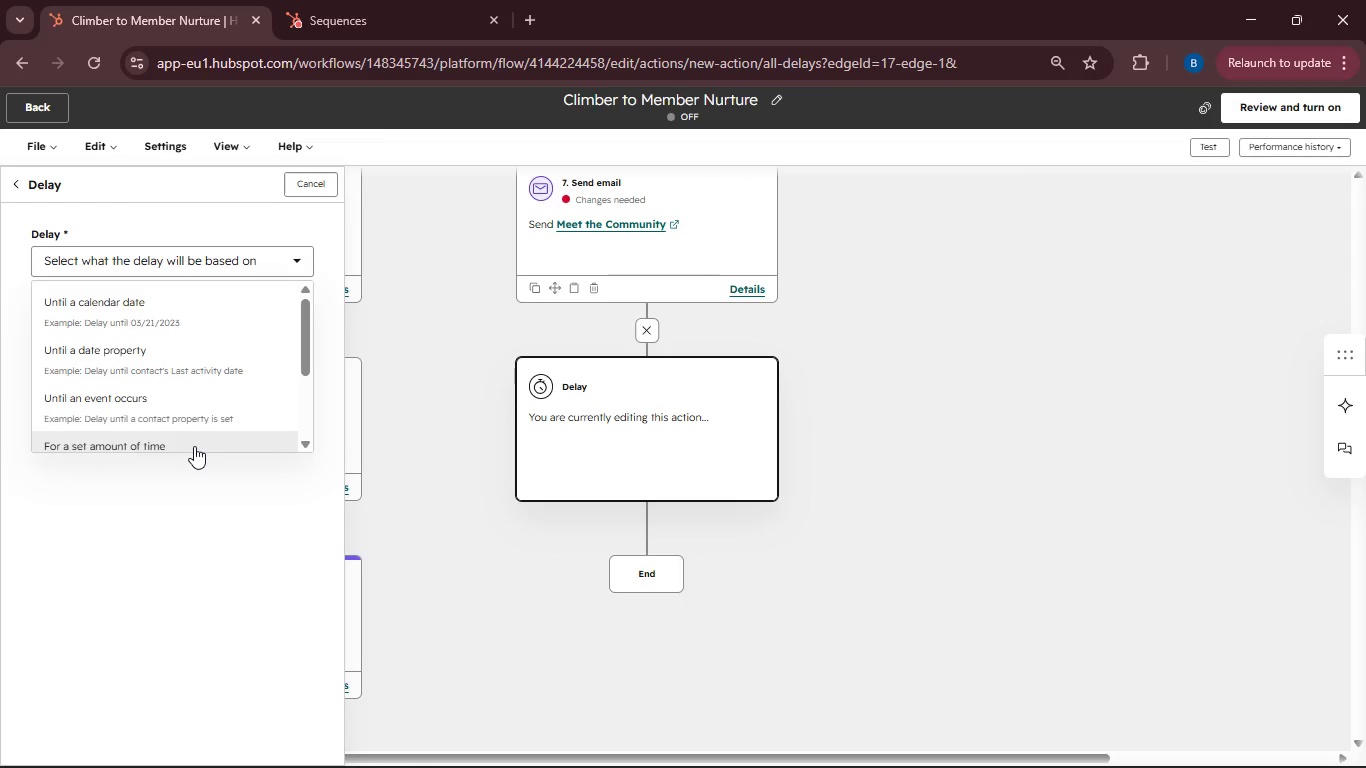 
left_click([194, 446])
 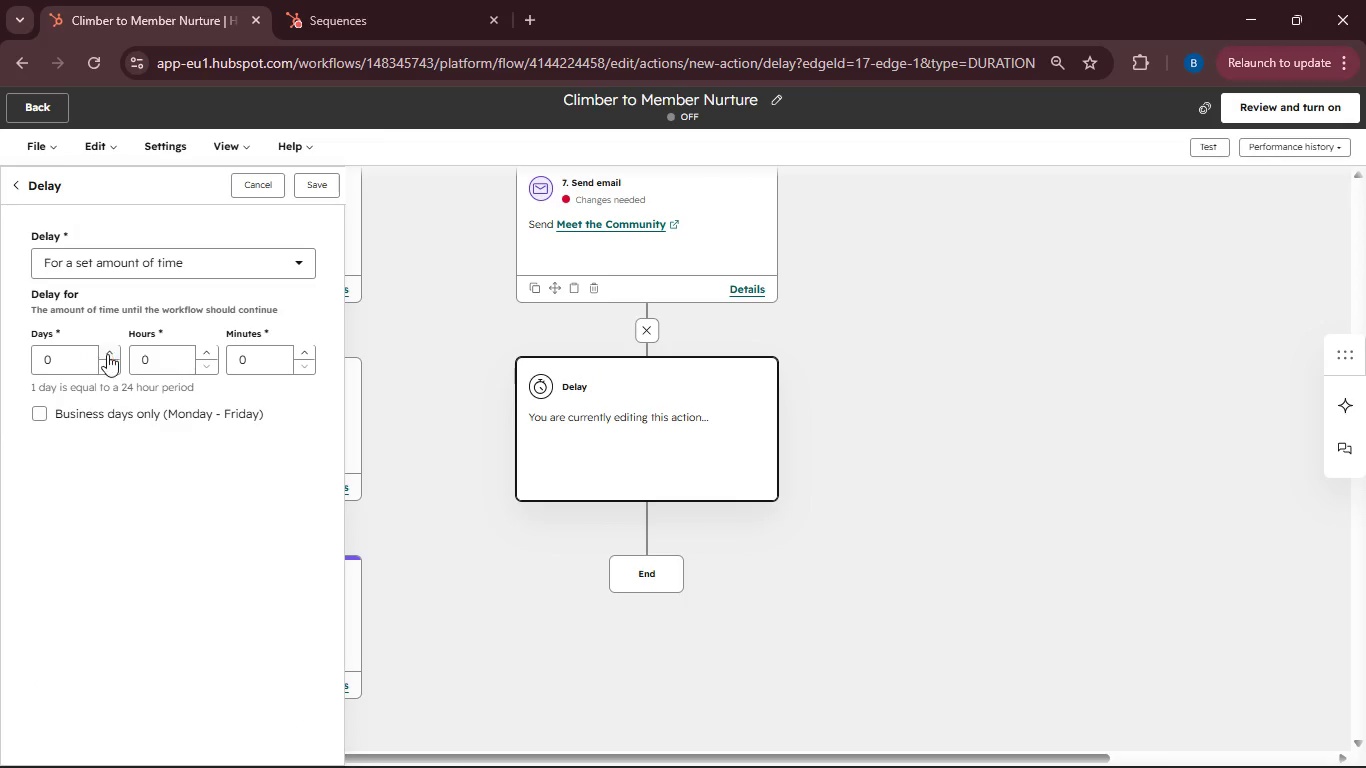 
double_click([108, 352])
 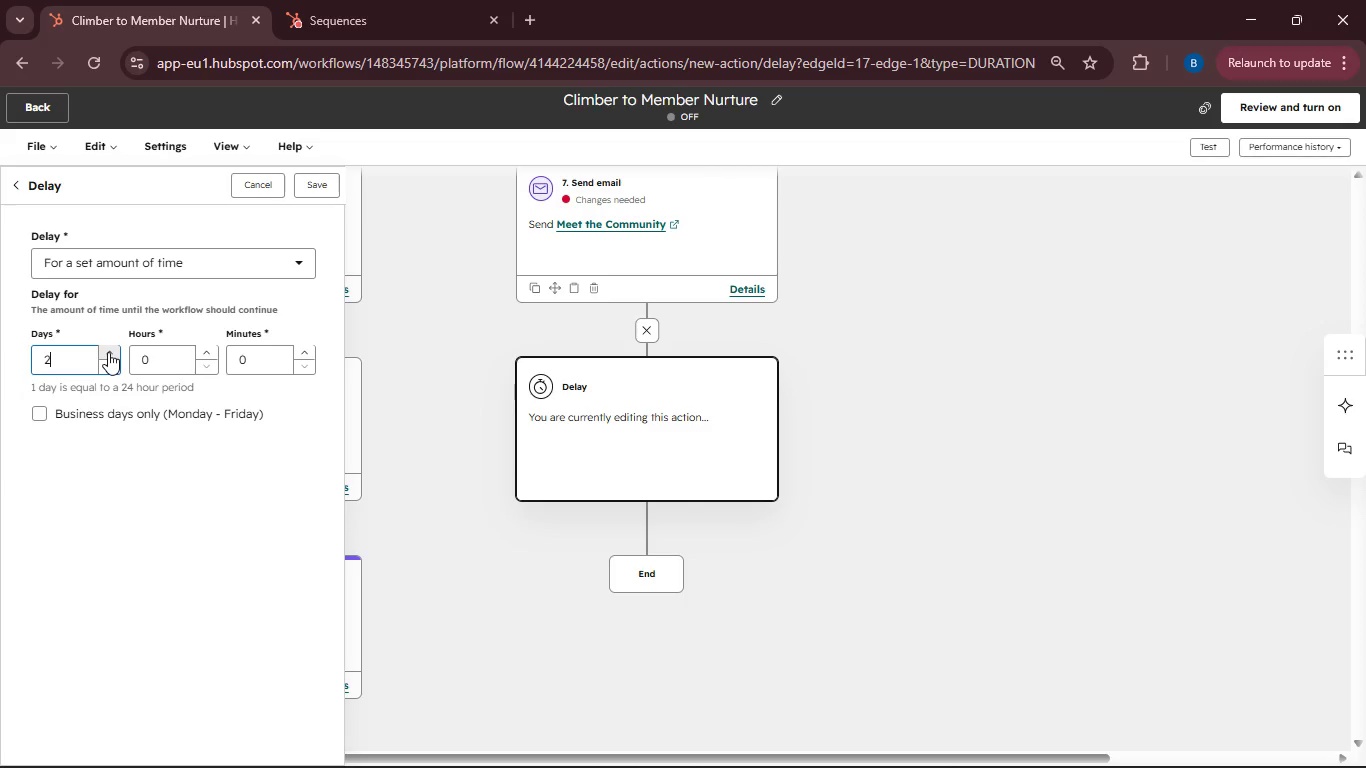 
triple_click([108, 352])
 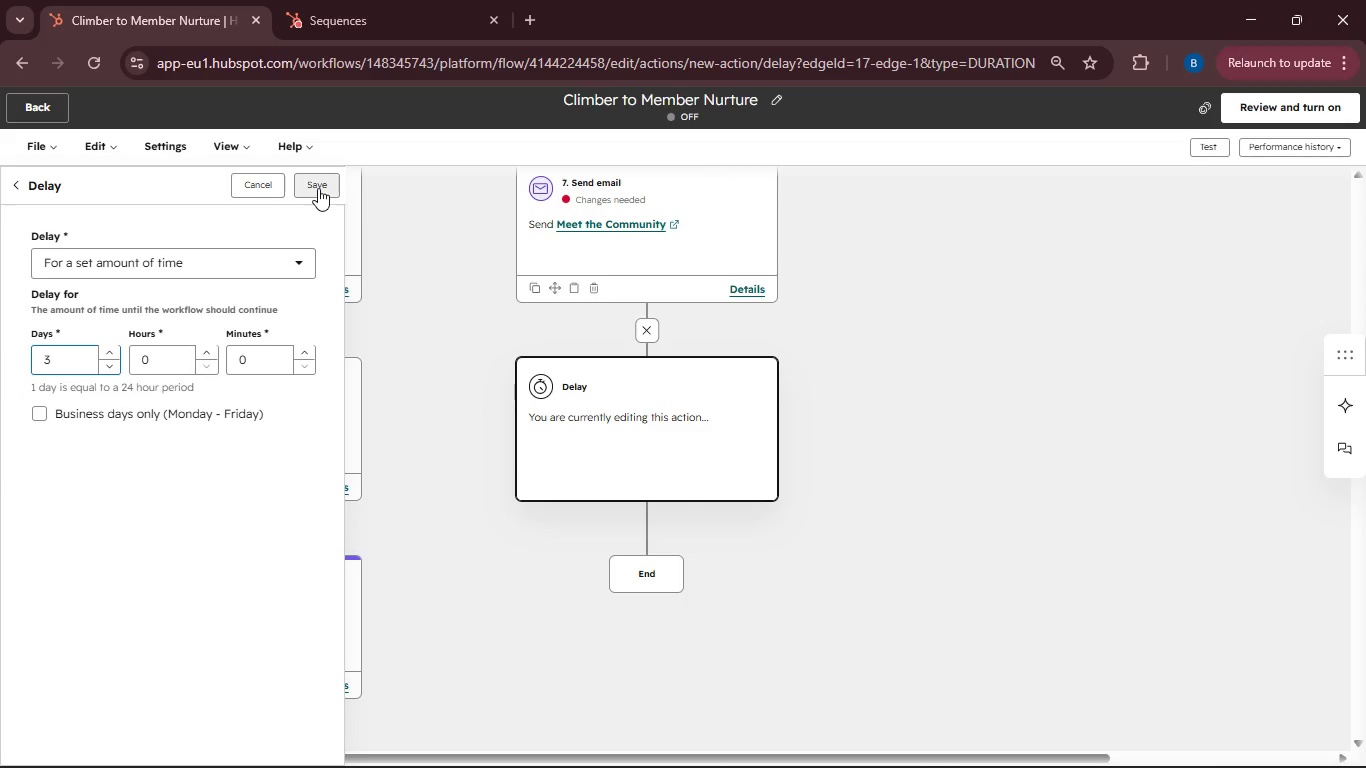 
left_click([318, 188])
 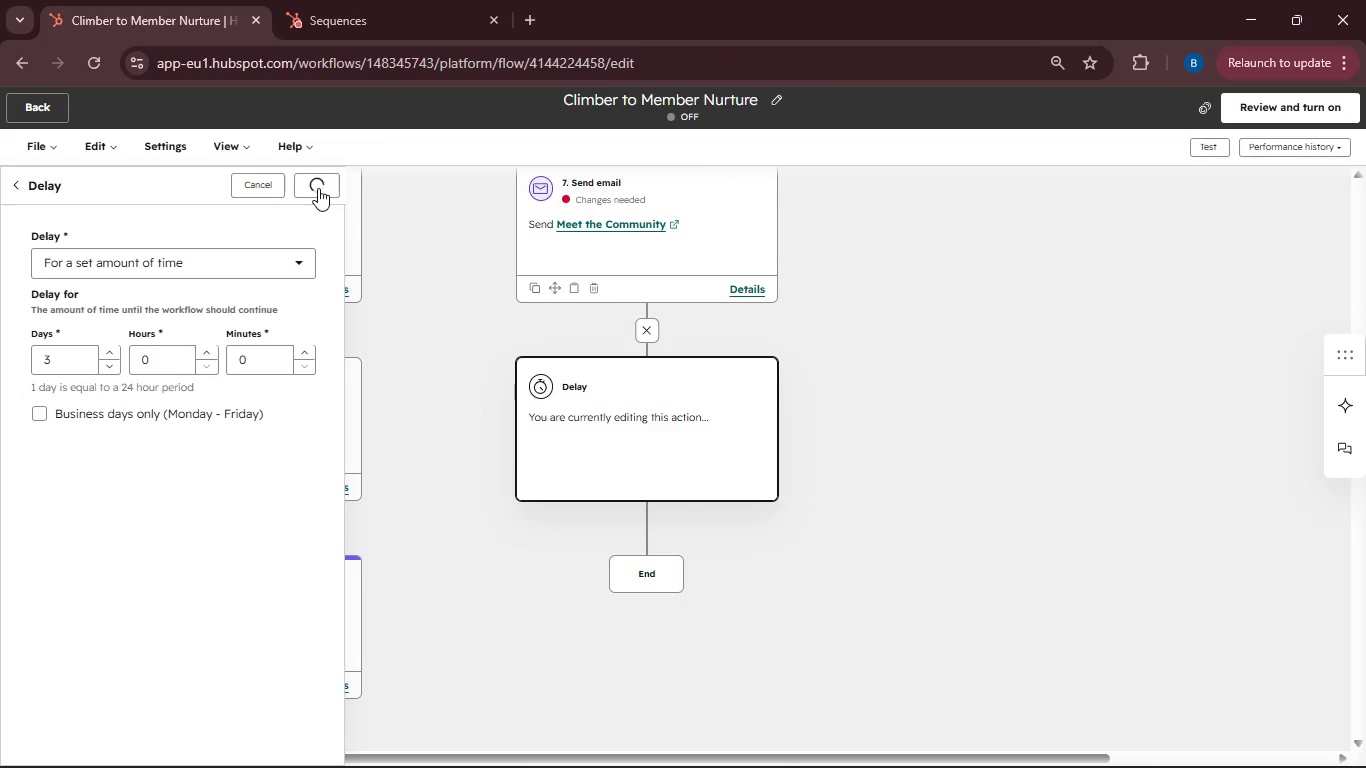 
wait(9.09)
 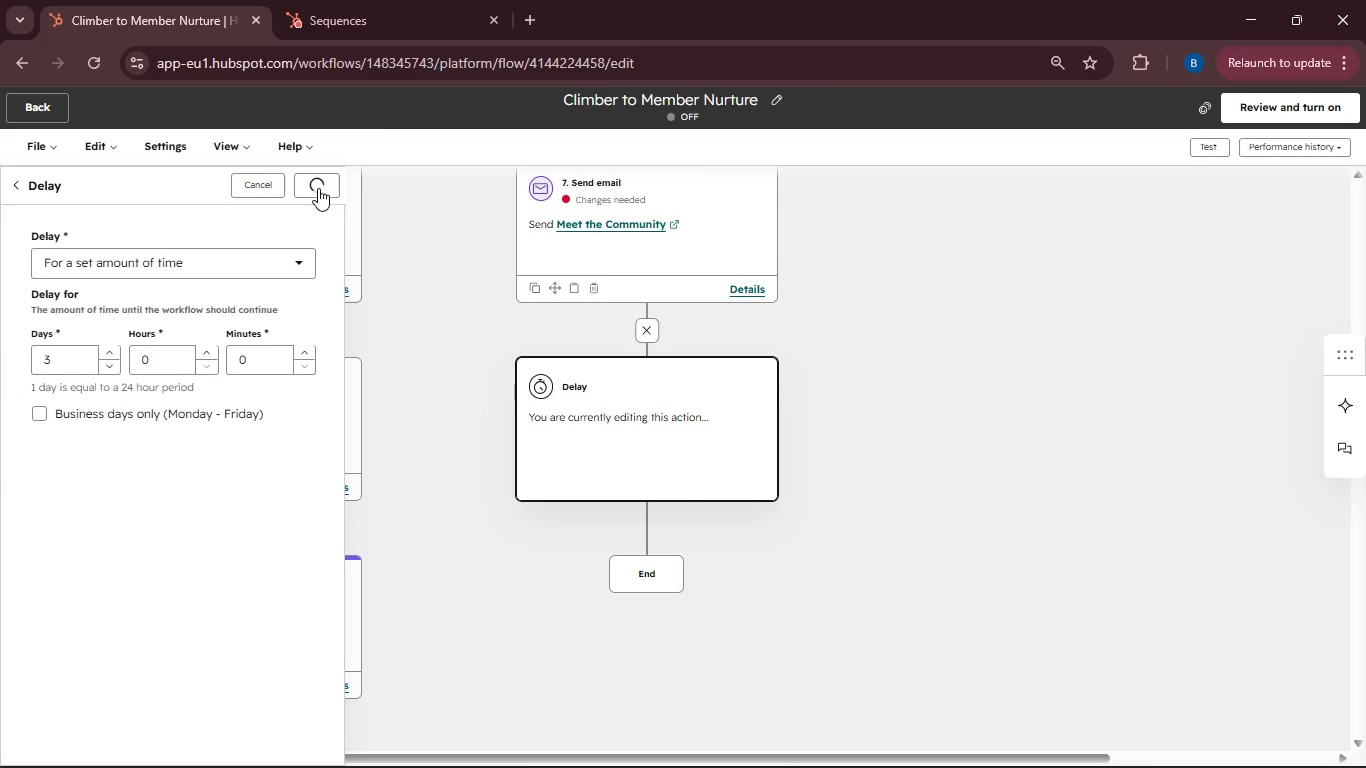 
left_click([649, 523])
 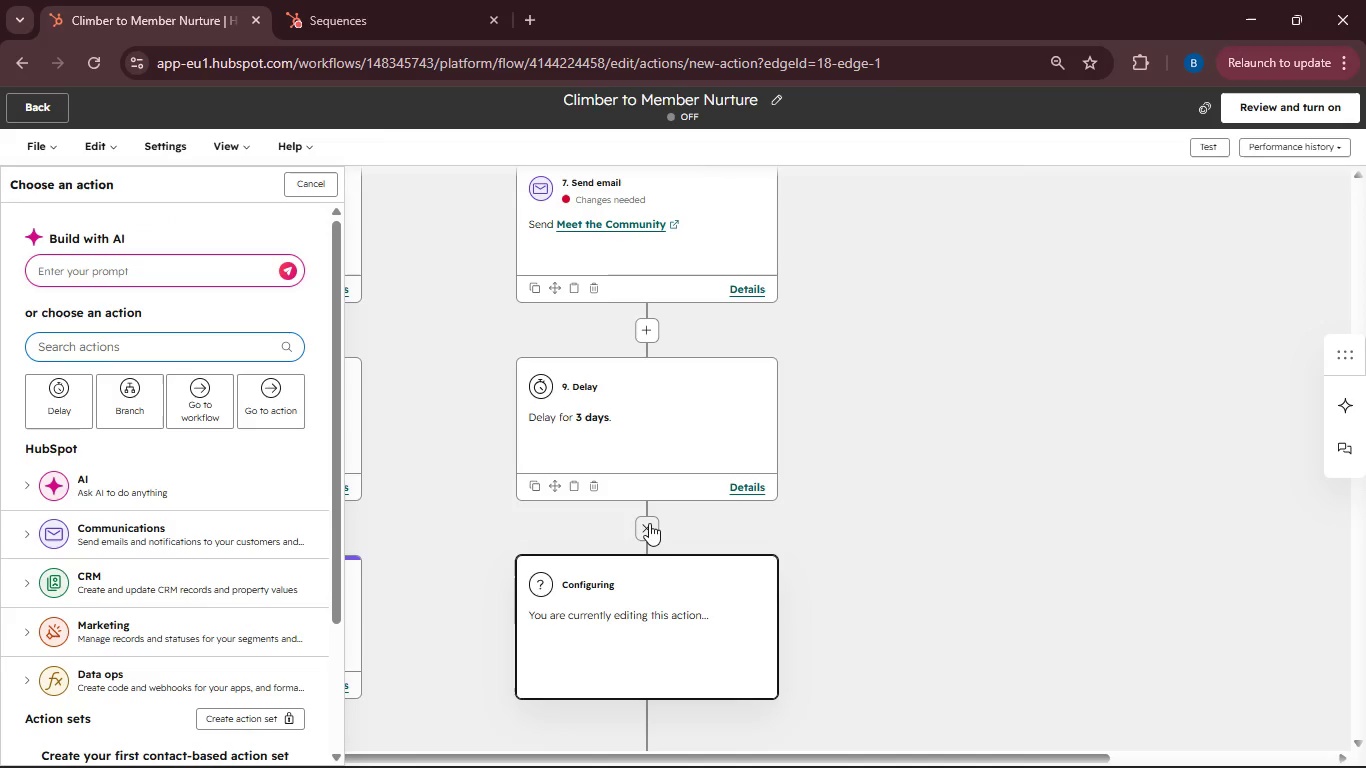 
left_click([162, 536])
 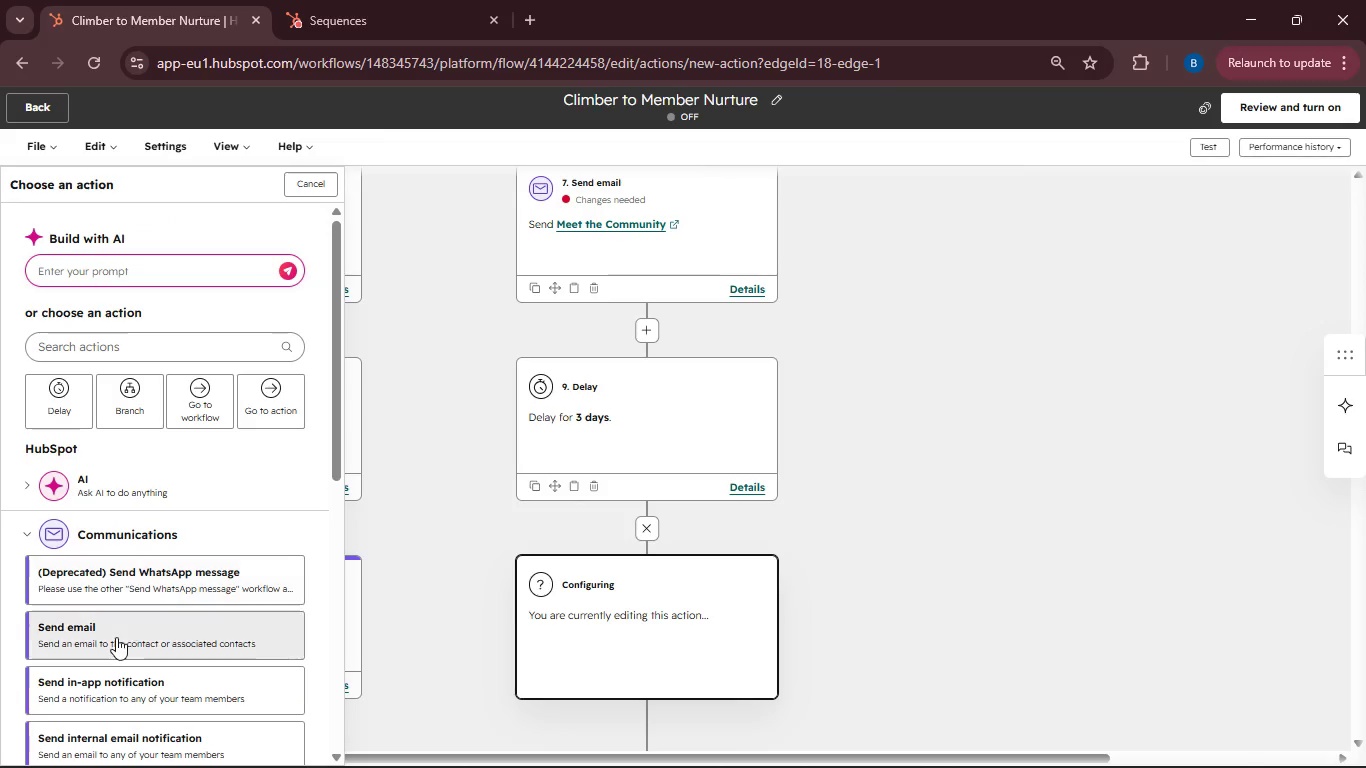 
left_click([116, 637])
 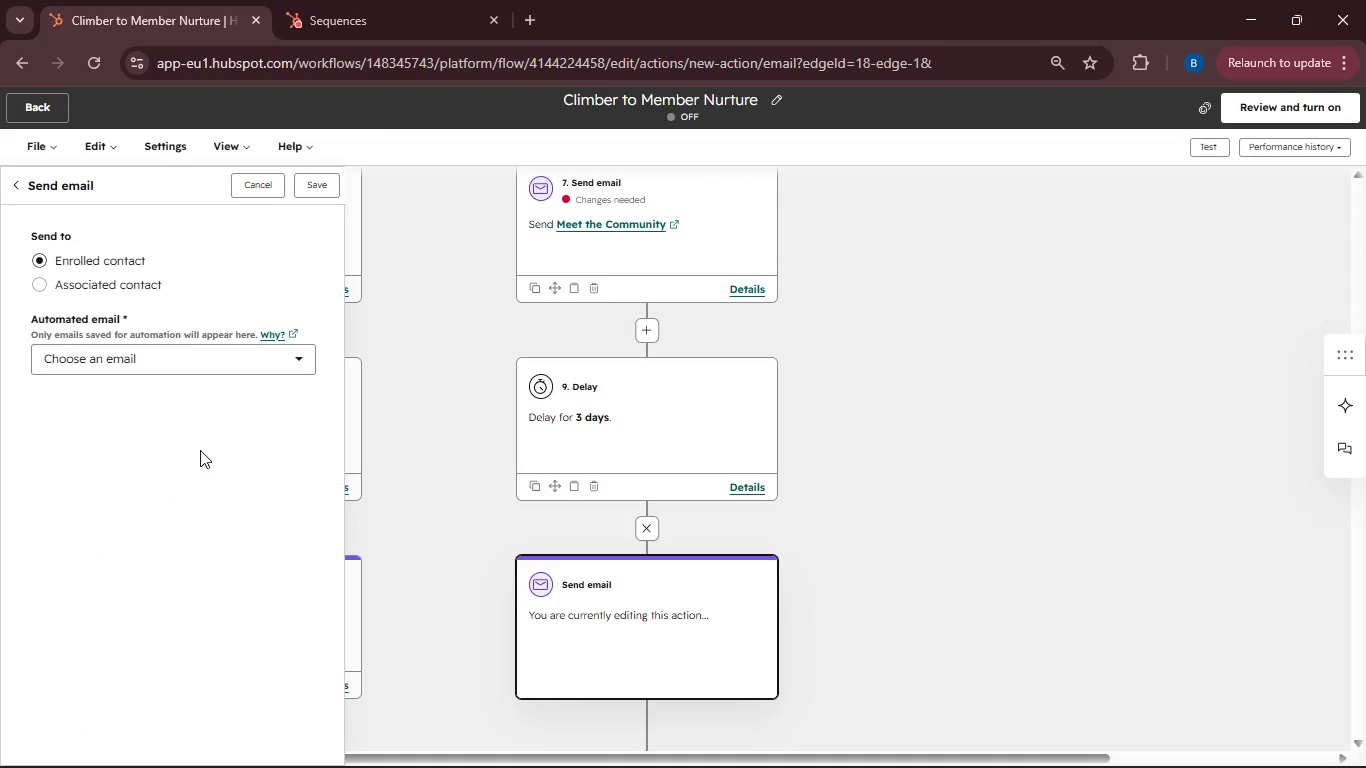 
left_click([295, 364])
 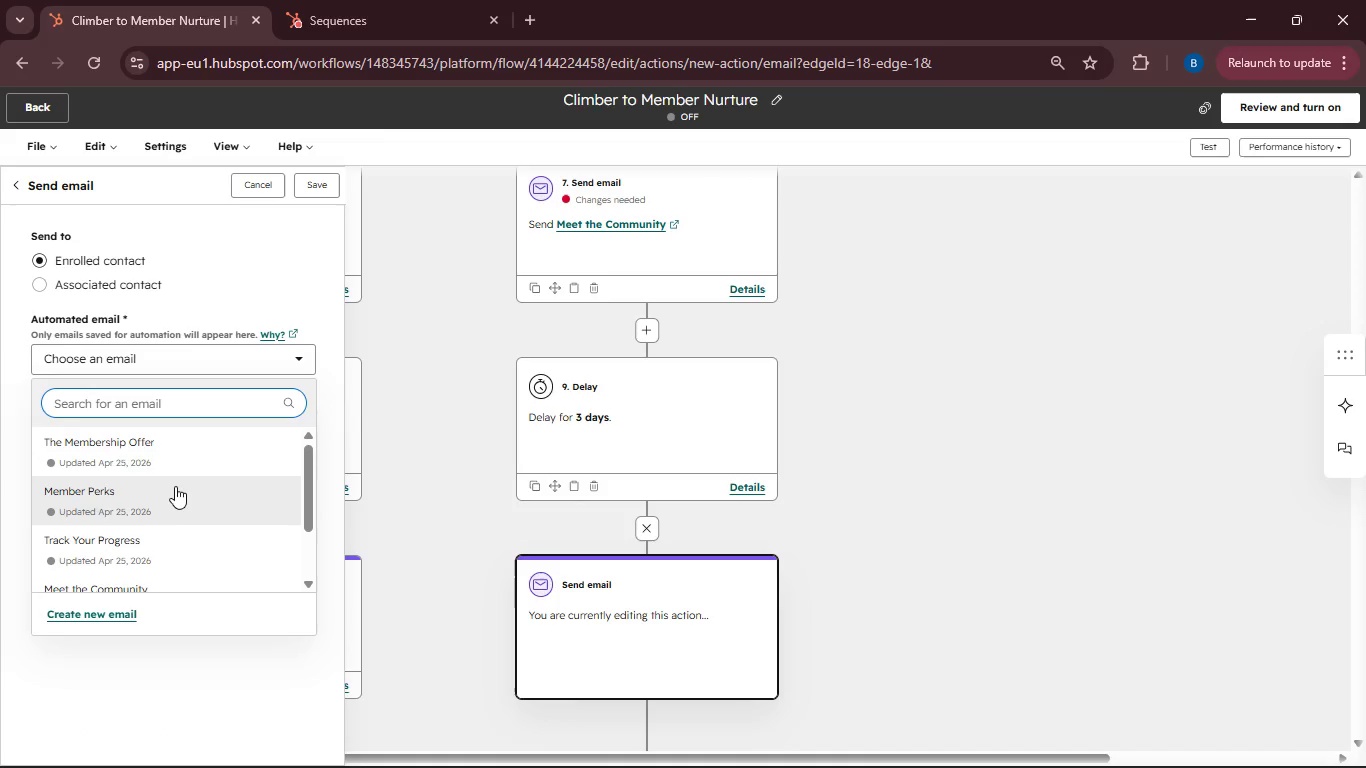 
scroll: coordinate [175, 488], scroll_direction: down, amount: 1.0
 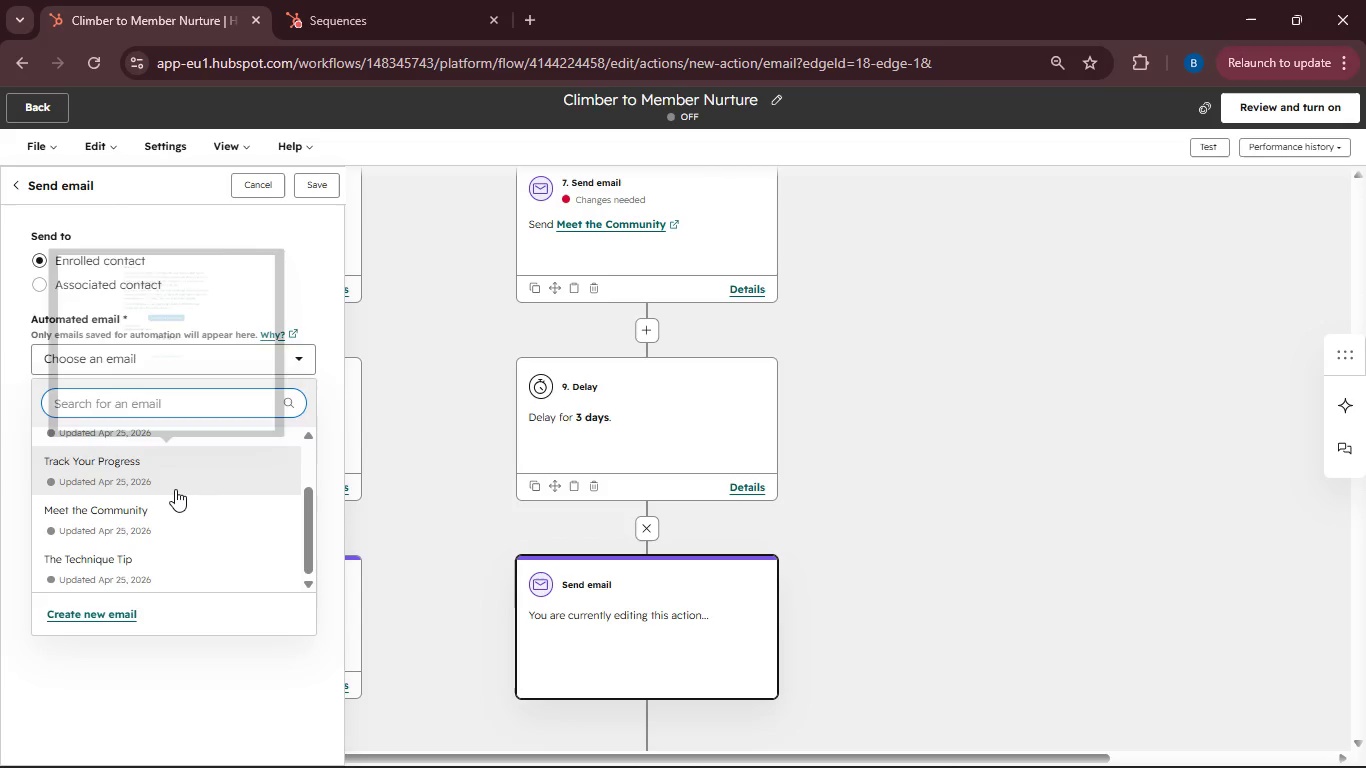 
left_click([178, 477])
 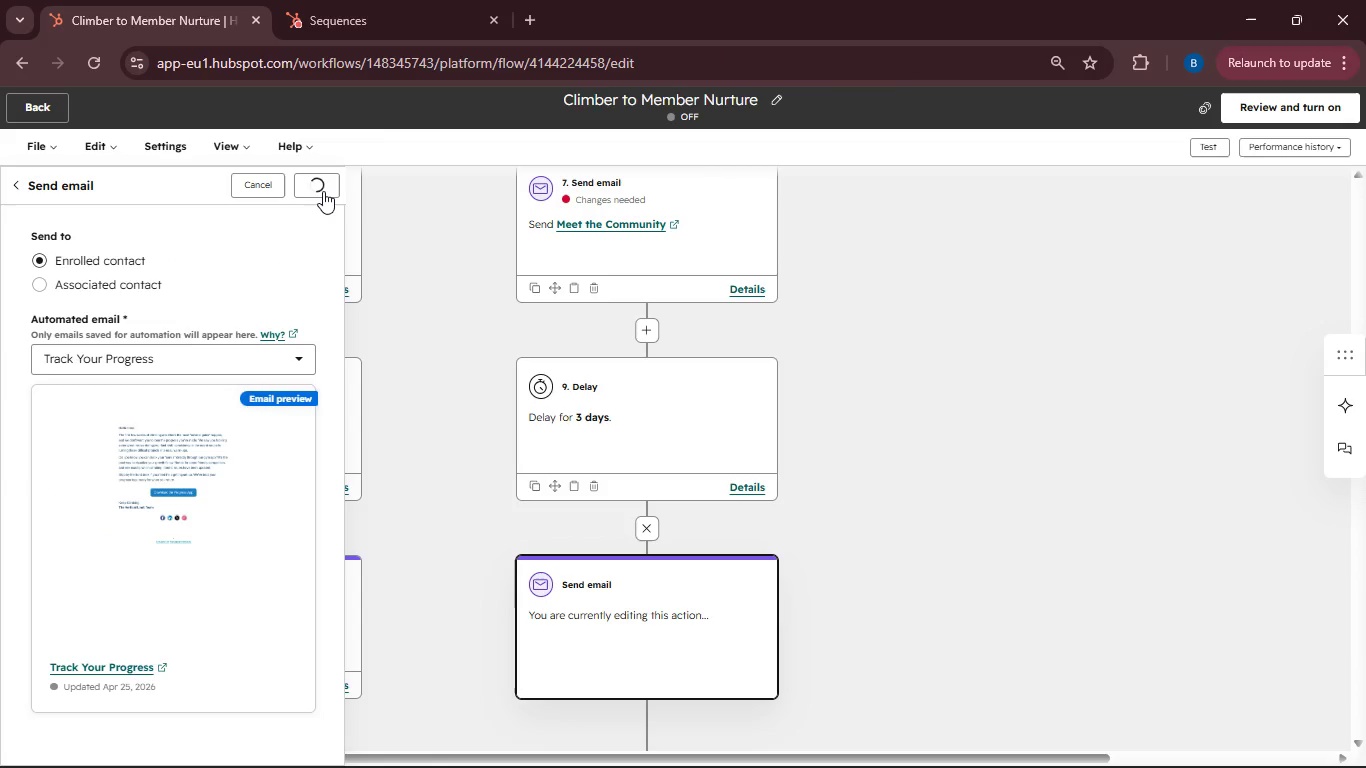 
wait(7.84)
 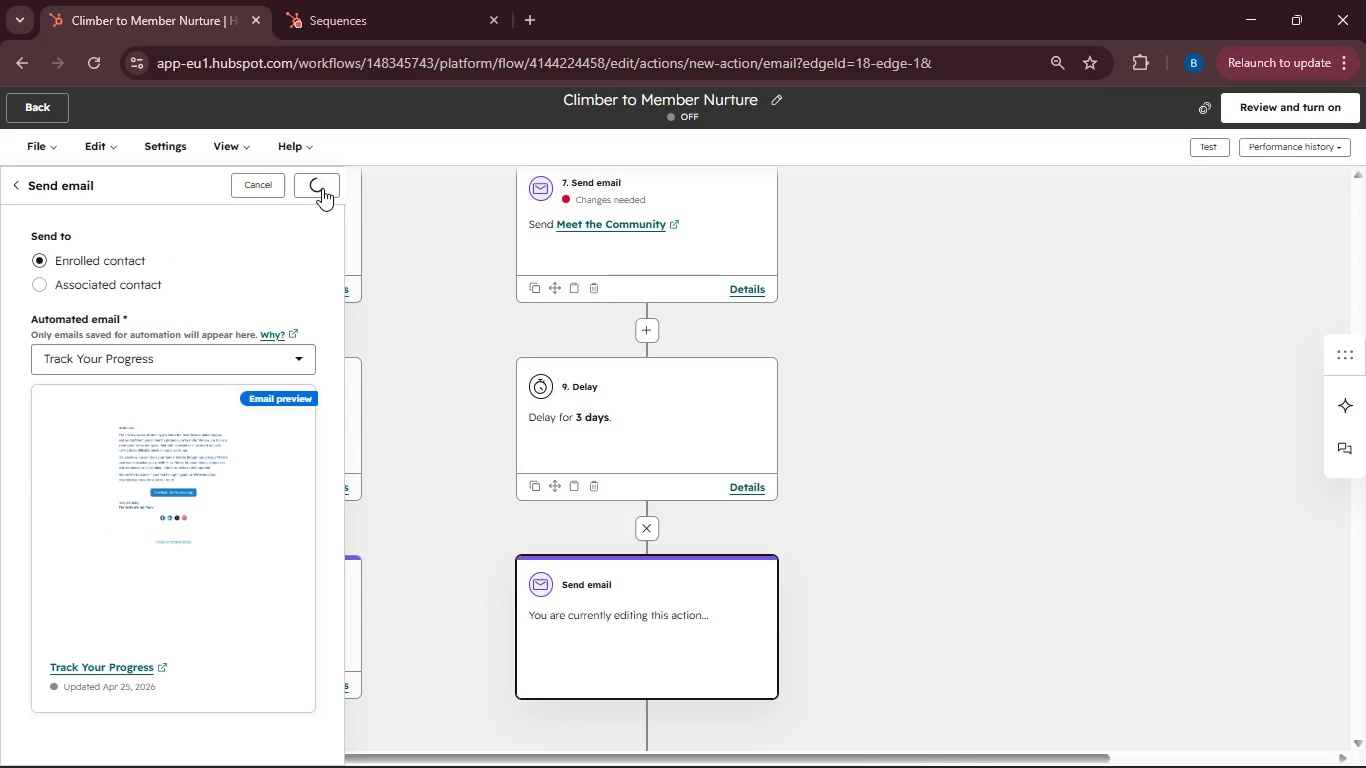 
scroll: coordinate [422, 386], scroll_direction: down, amount: 2.0
 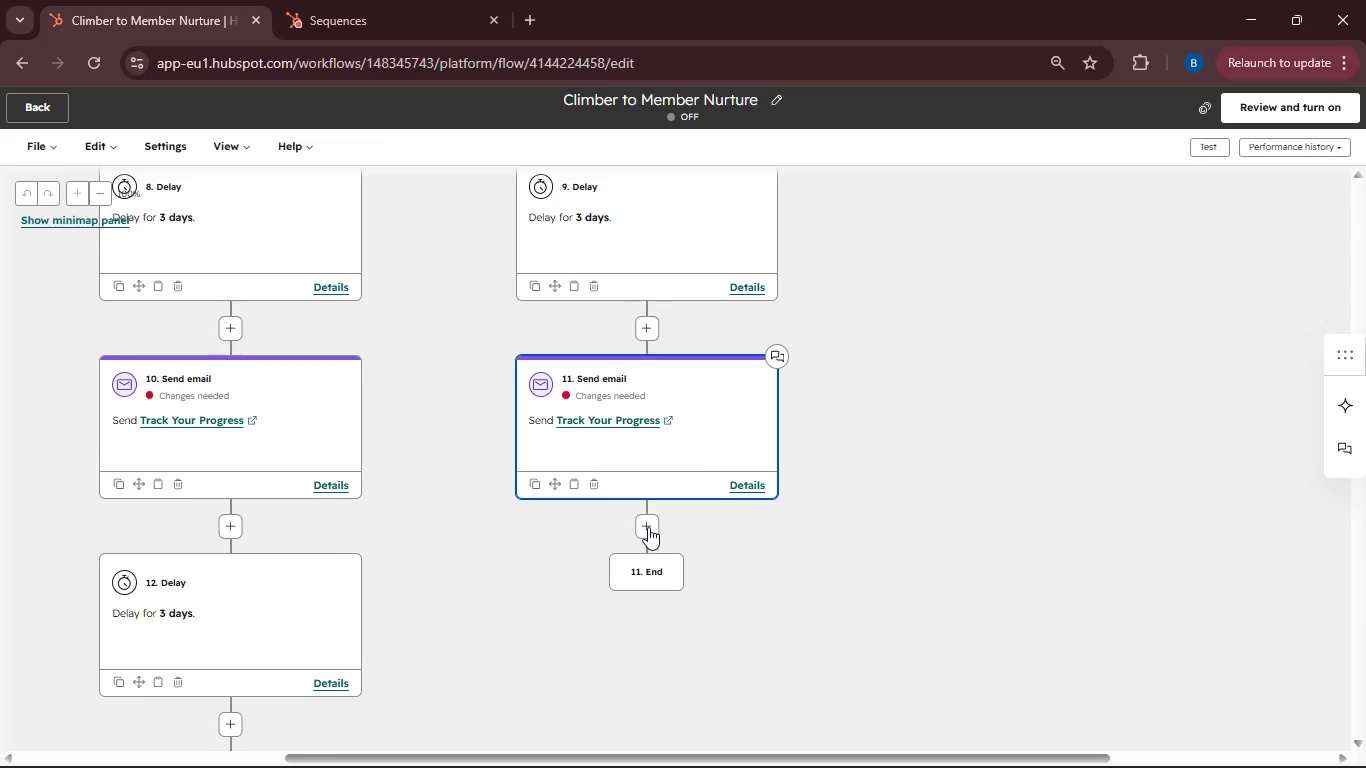 
left_click([648, 527])
 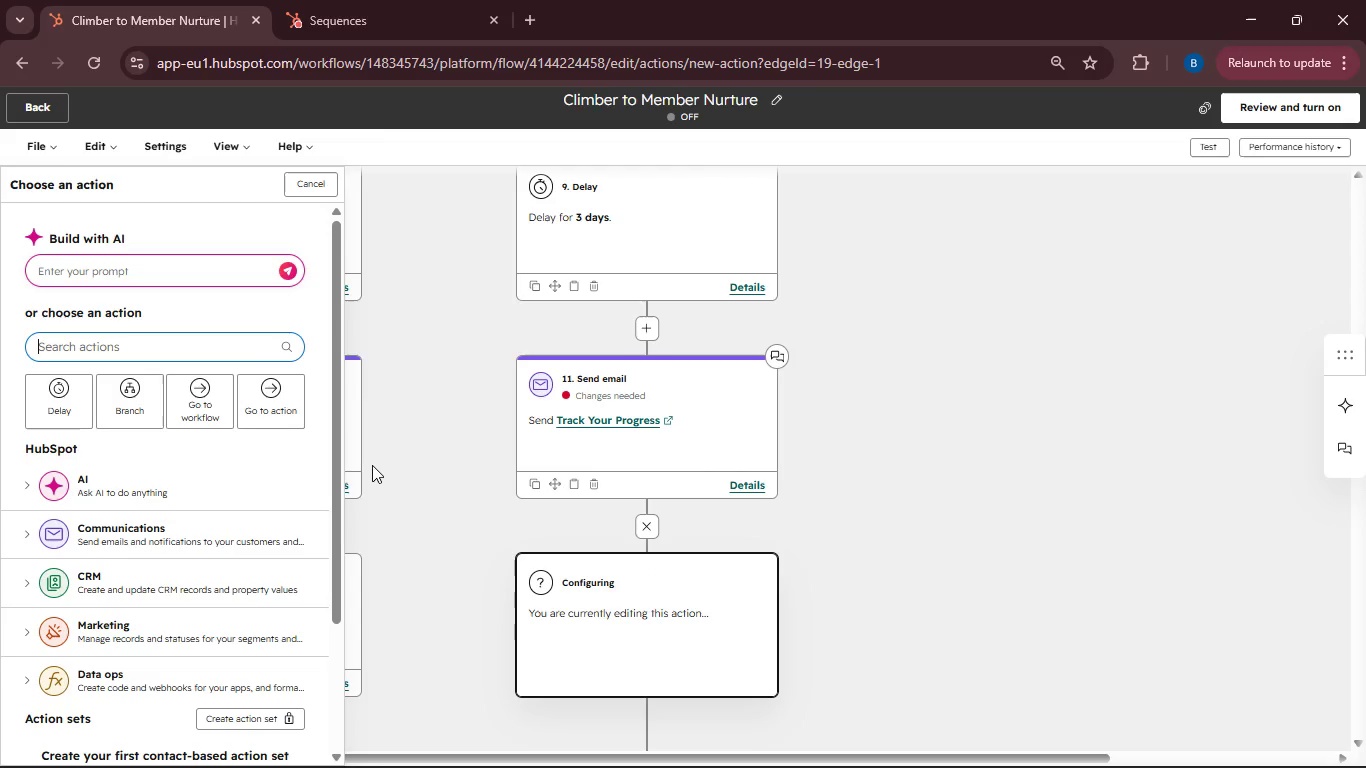 
wait(6.84)
 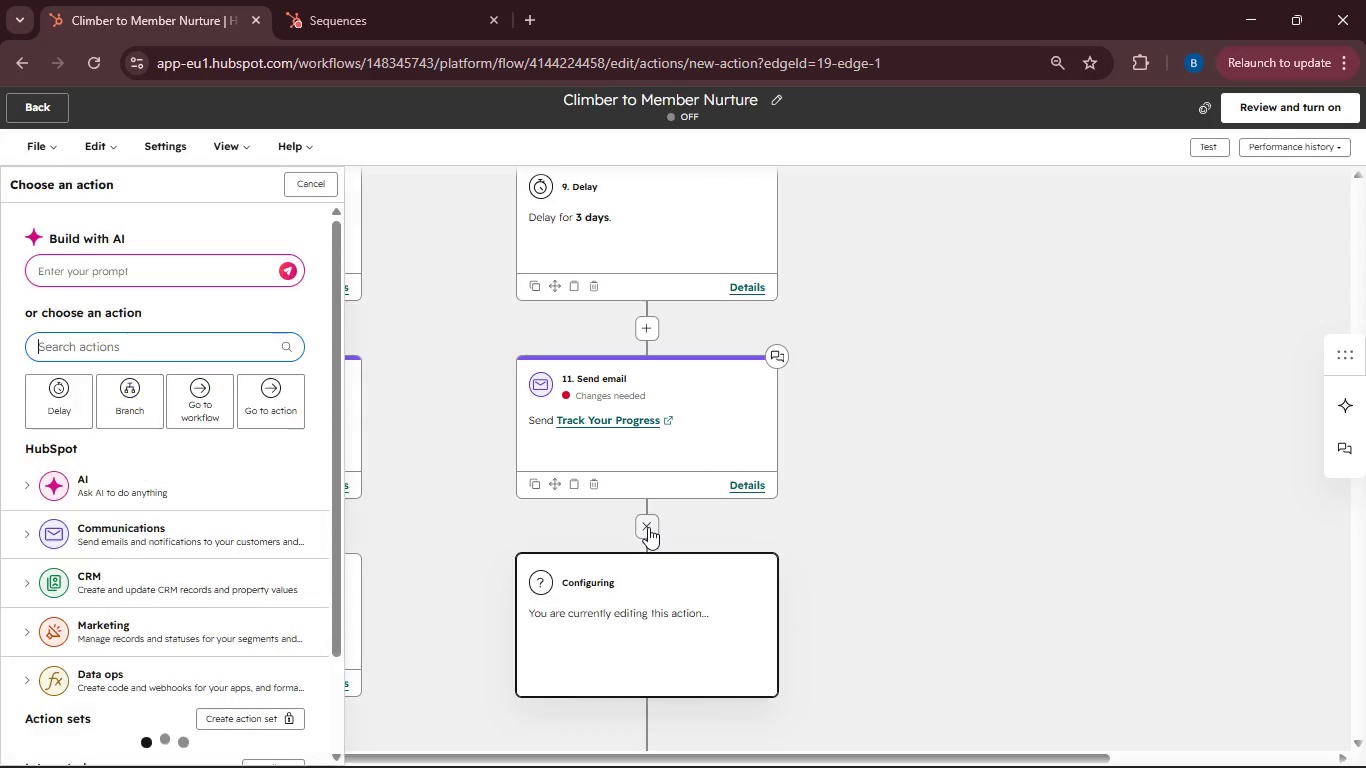 
left_click([87, 420])
 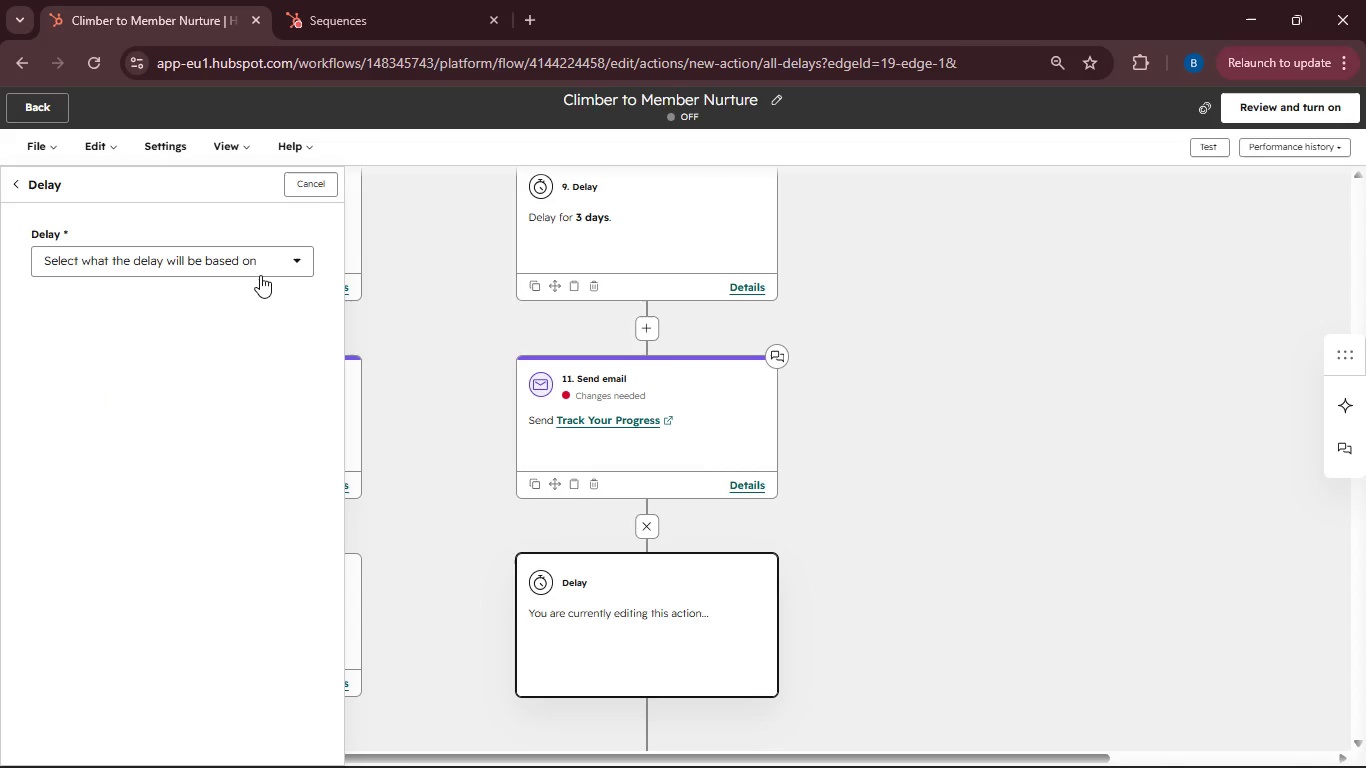 
left_click([298, 265])
 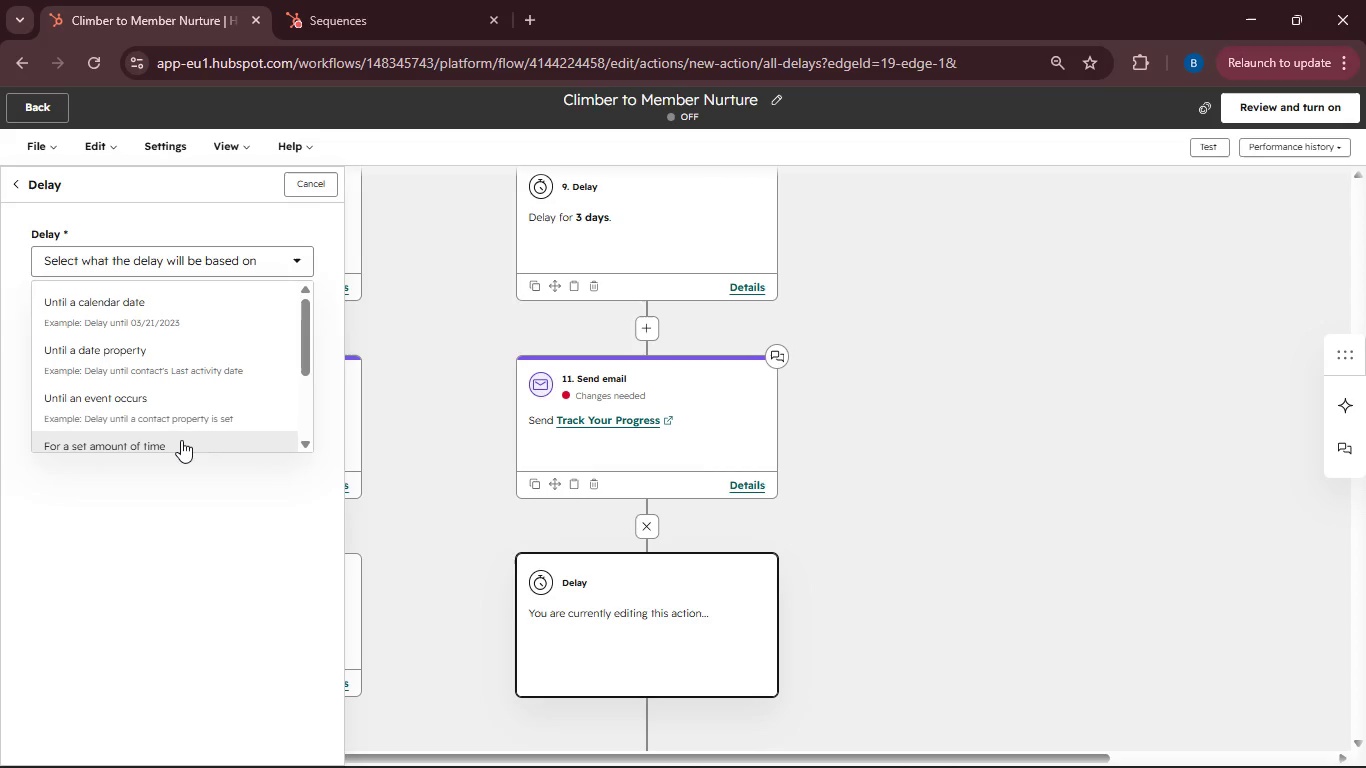 
left_click([181, 440])
 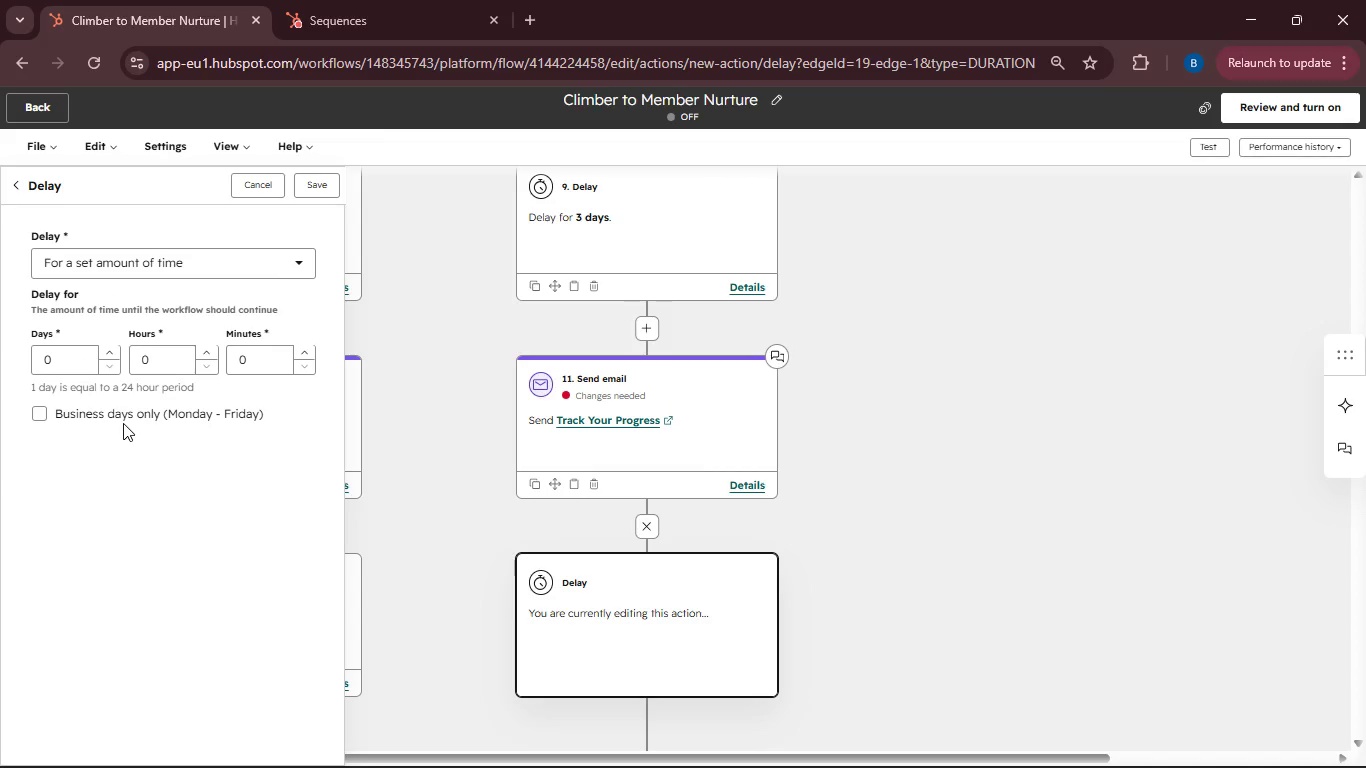 
double_click([108, 347])
 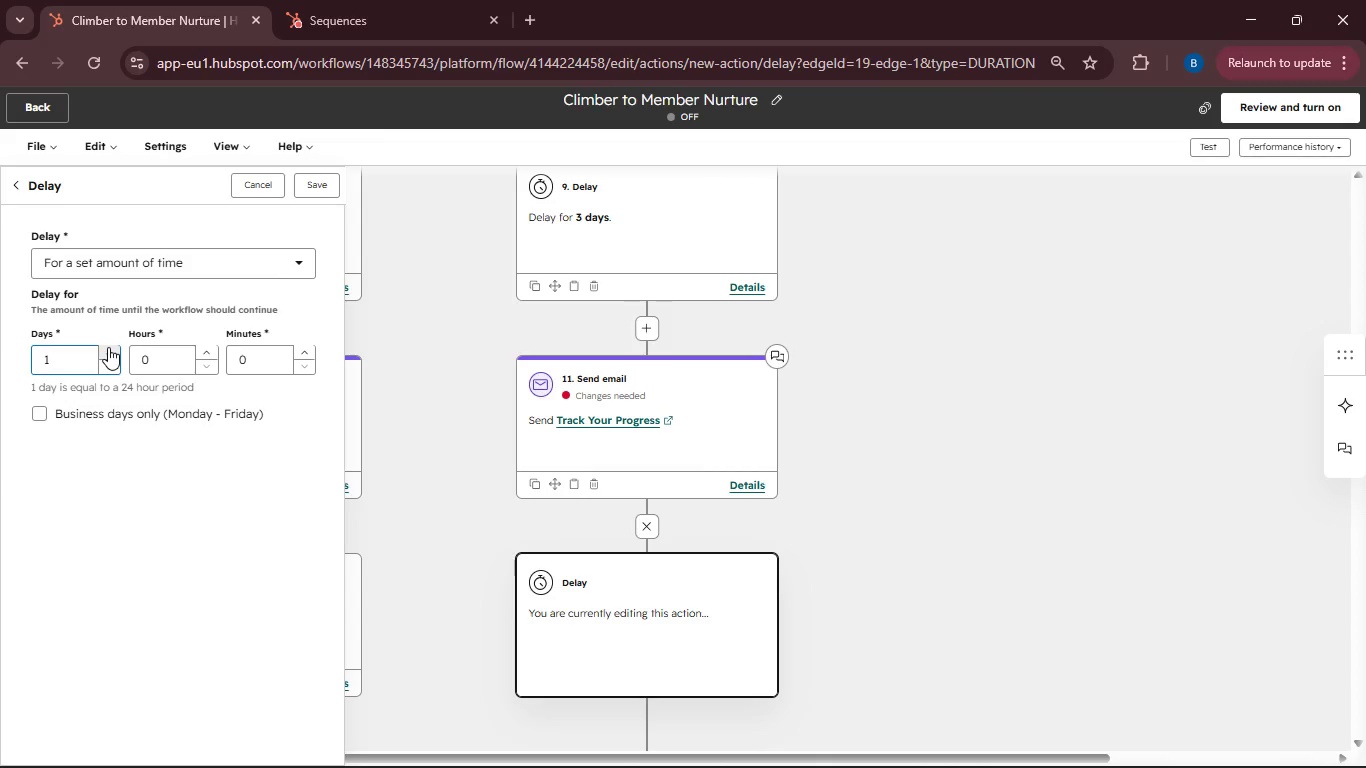 
left_click([108, 347])
 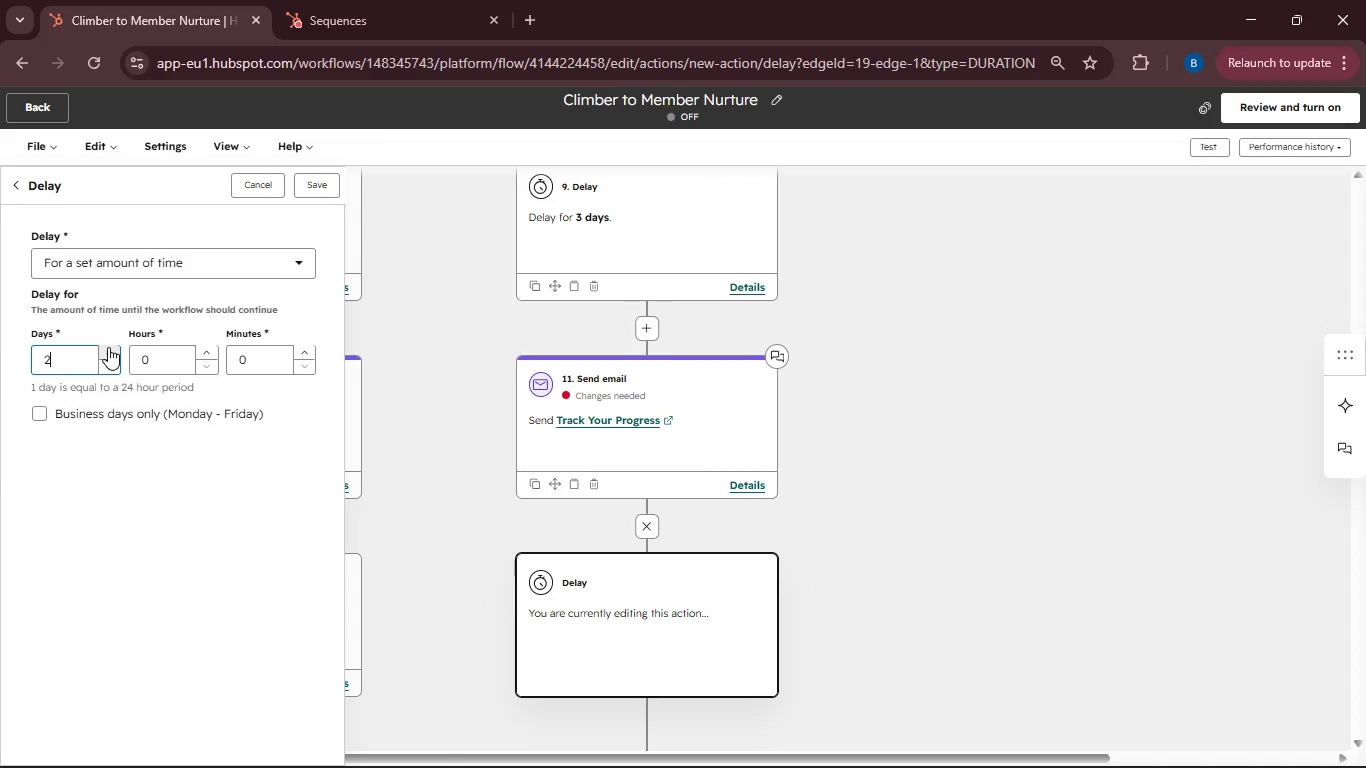 
left_click([108, 347])
 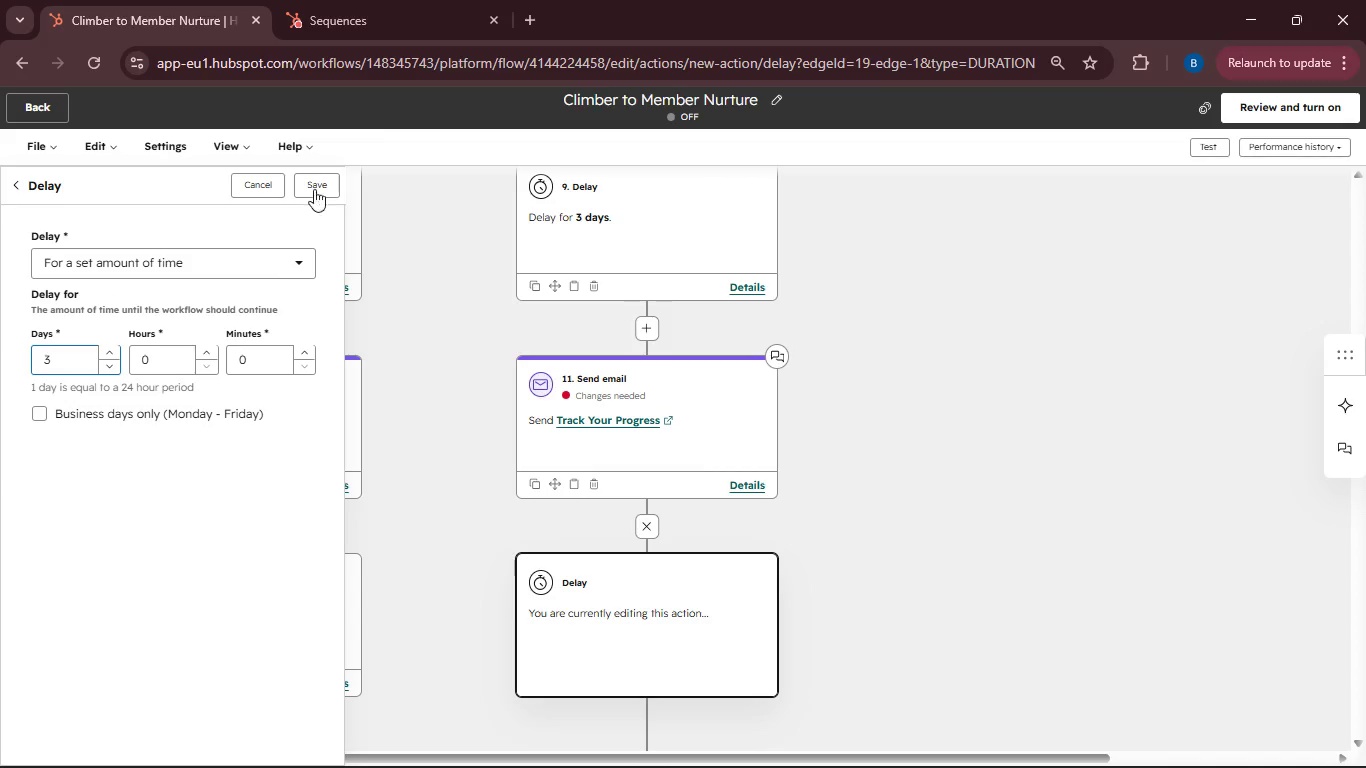 
left_click([315, 182])
 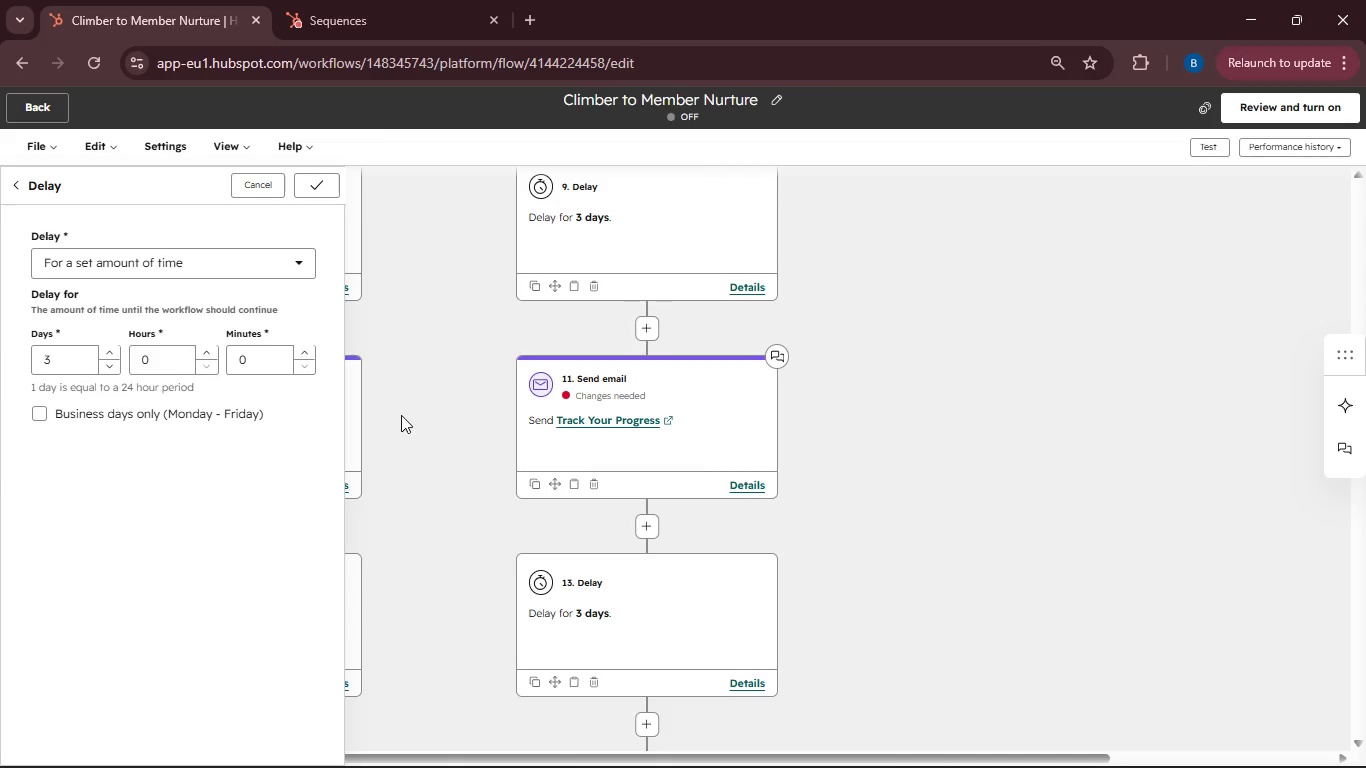 
wait(12.91)
 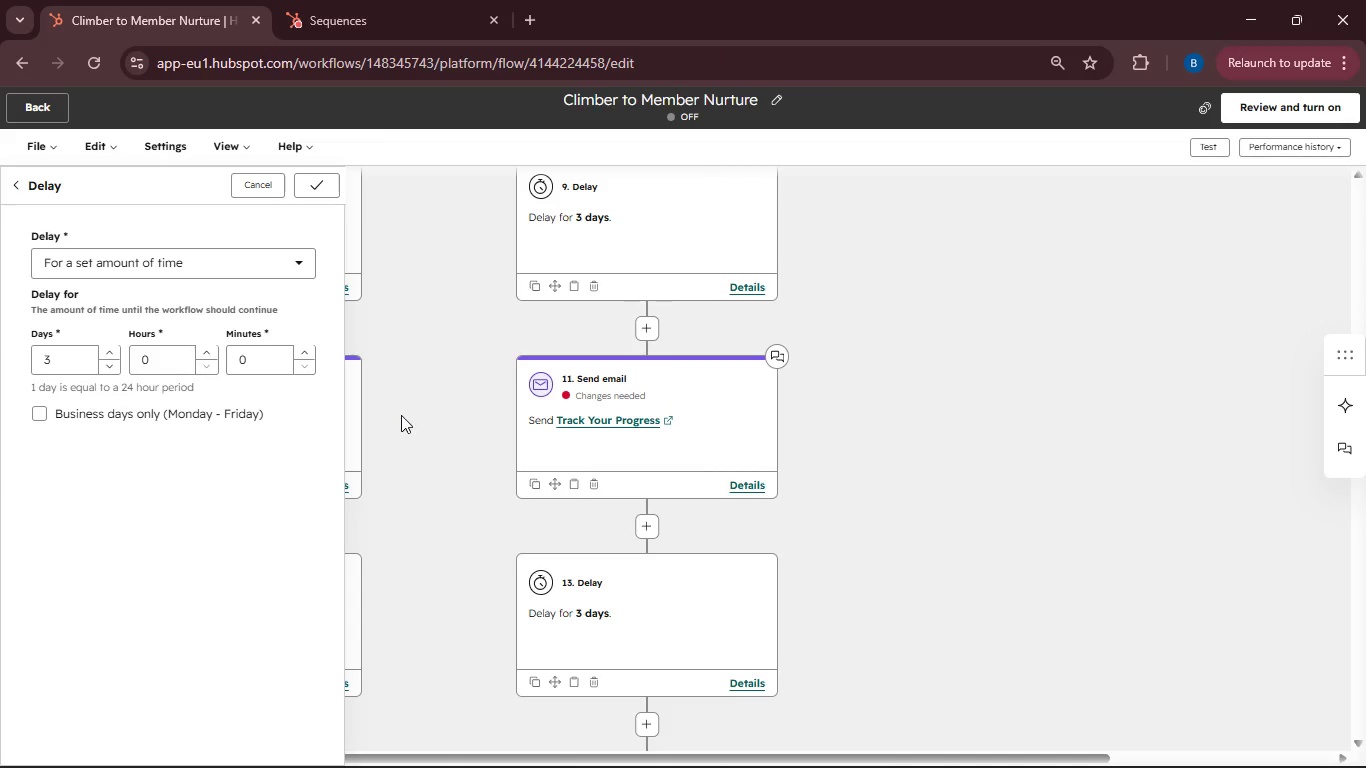 
scroll: coordinate [401, 415], scroll_direction: down, amount: 4.0
 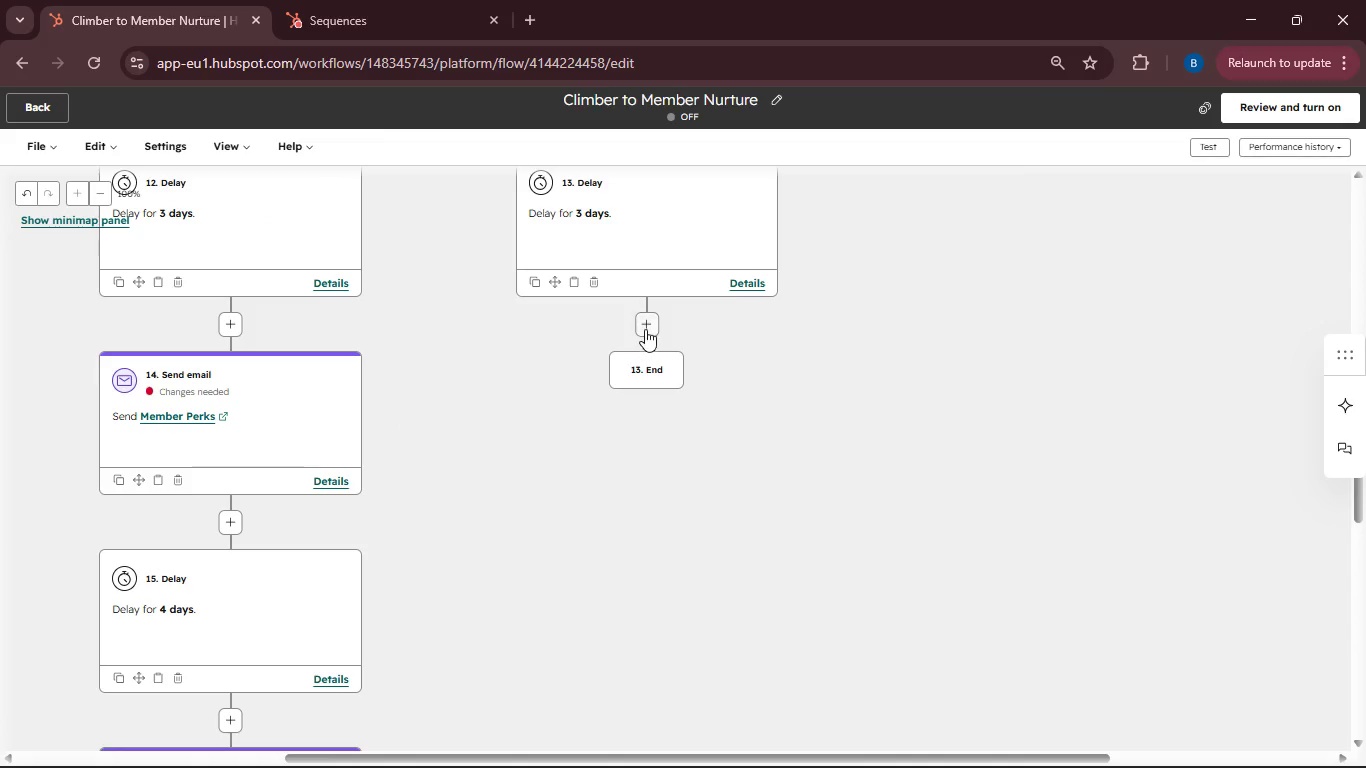 
left_click([646, 328])
 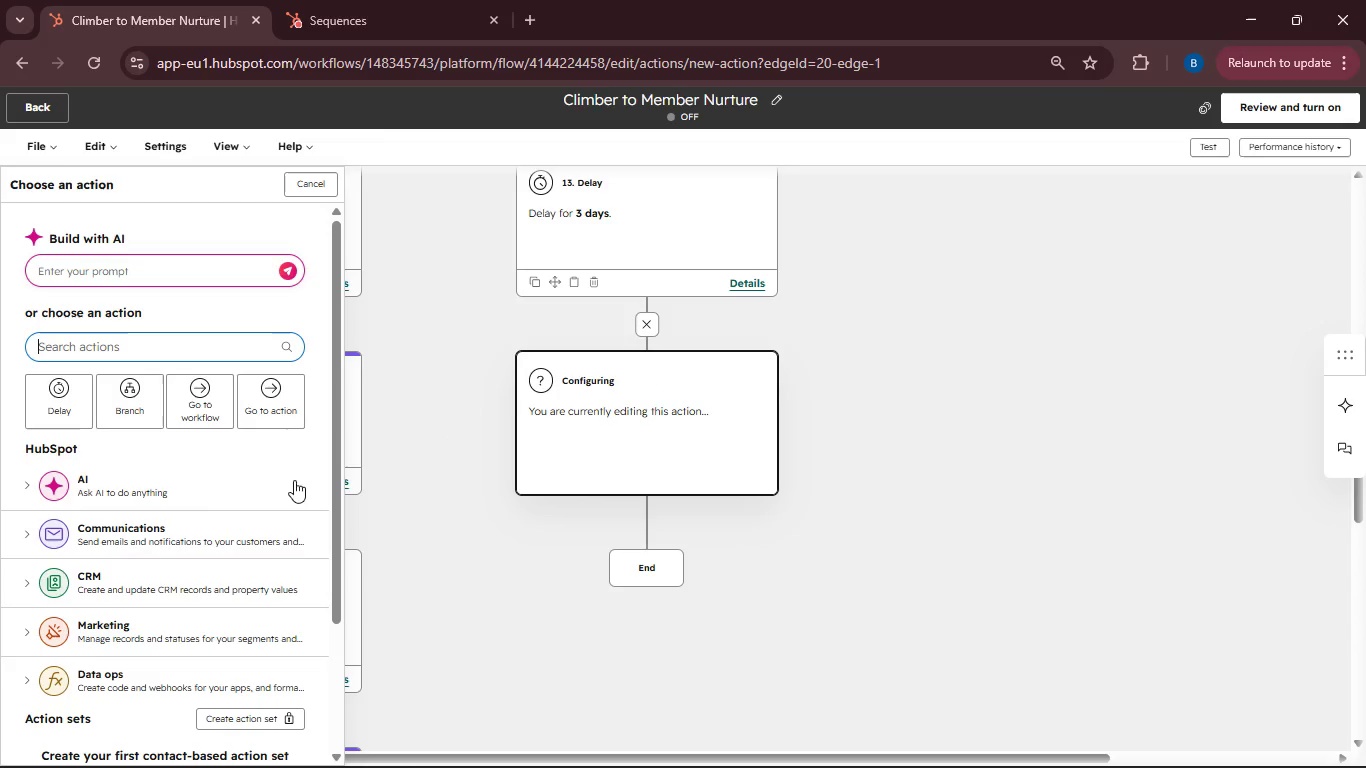 
left_click([111, 541])
 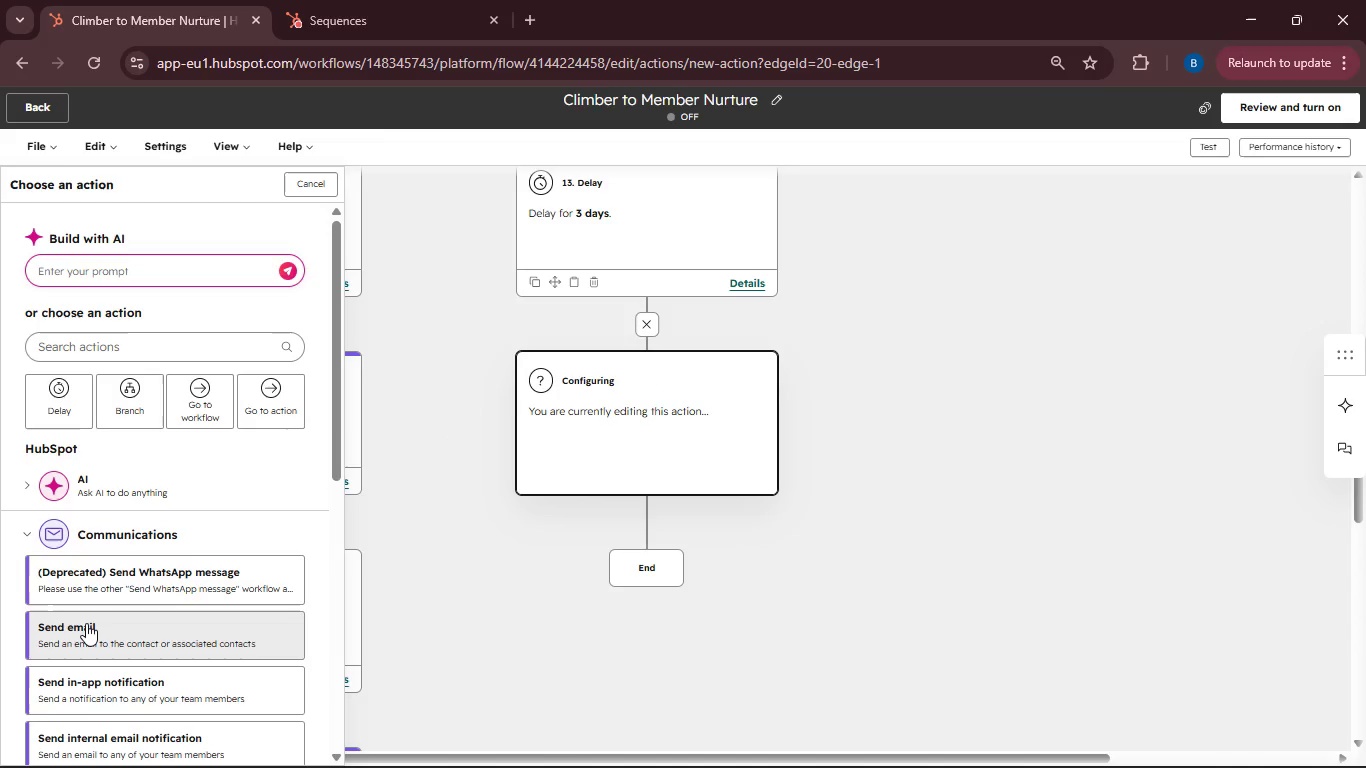 
left_click([86, 623])
 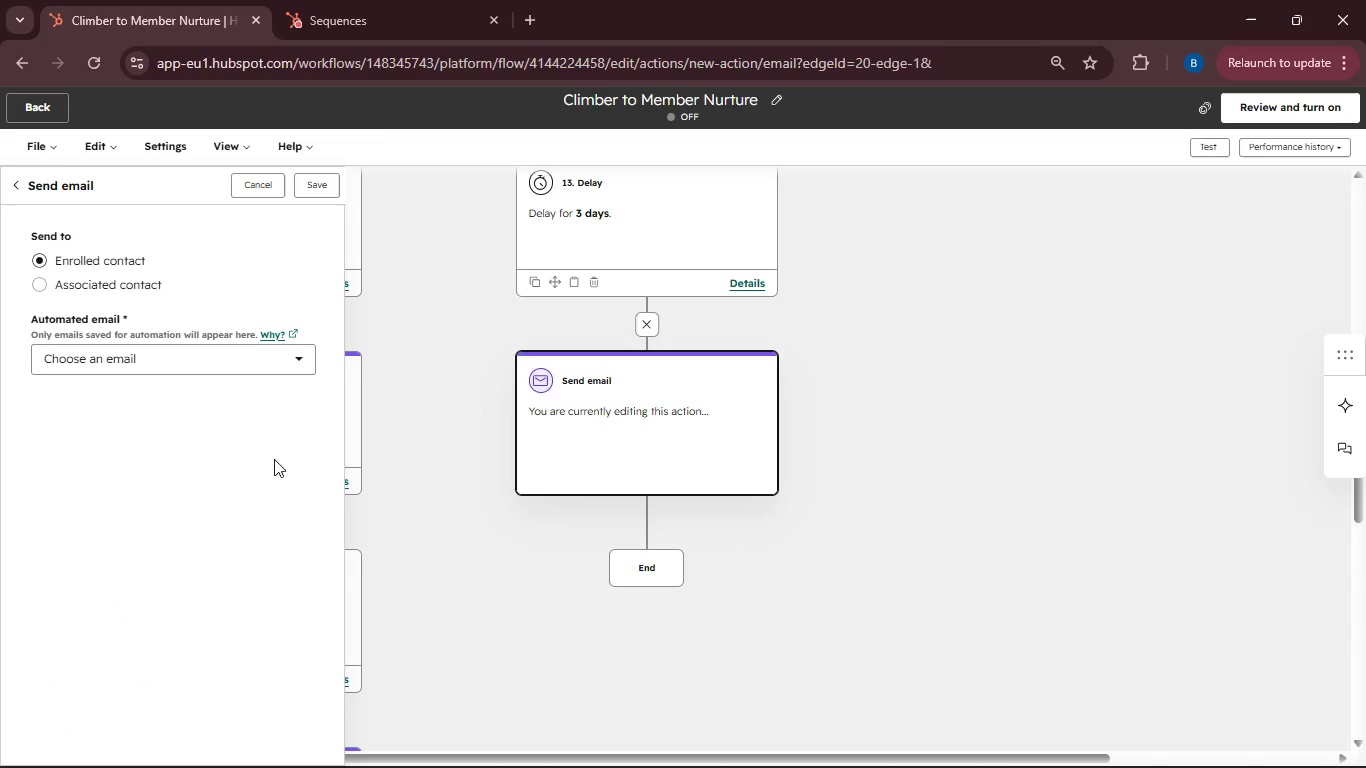 
left_click([305, 365])
 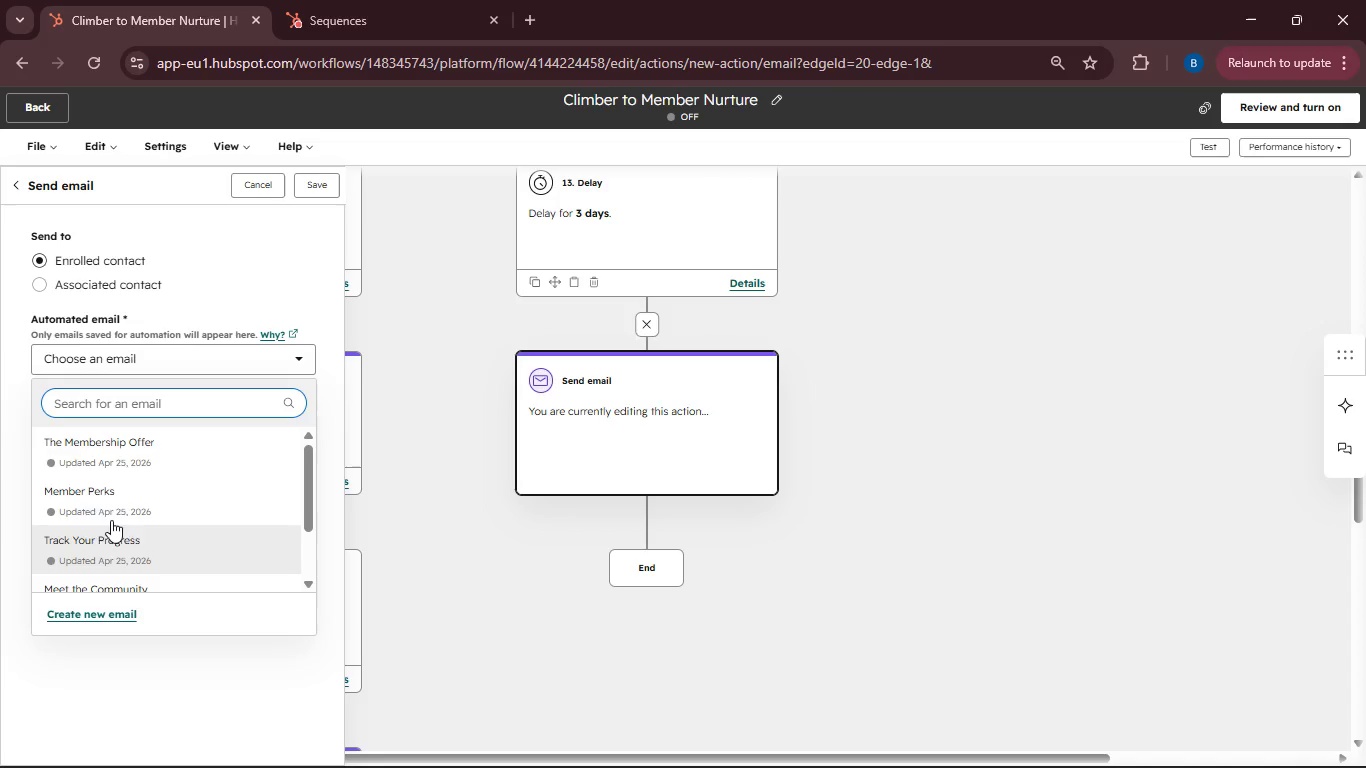 
left_click([108, 505])
 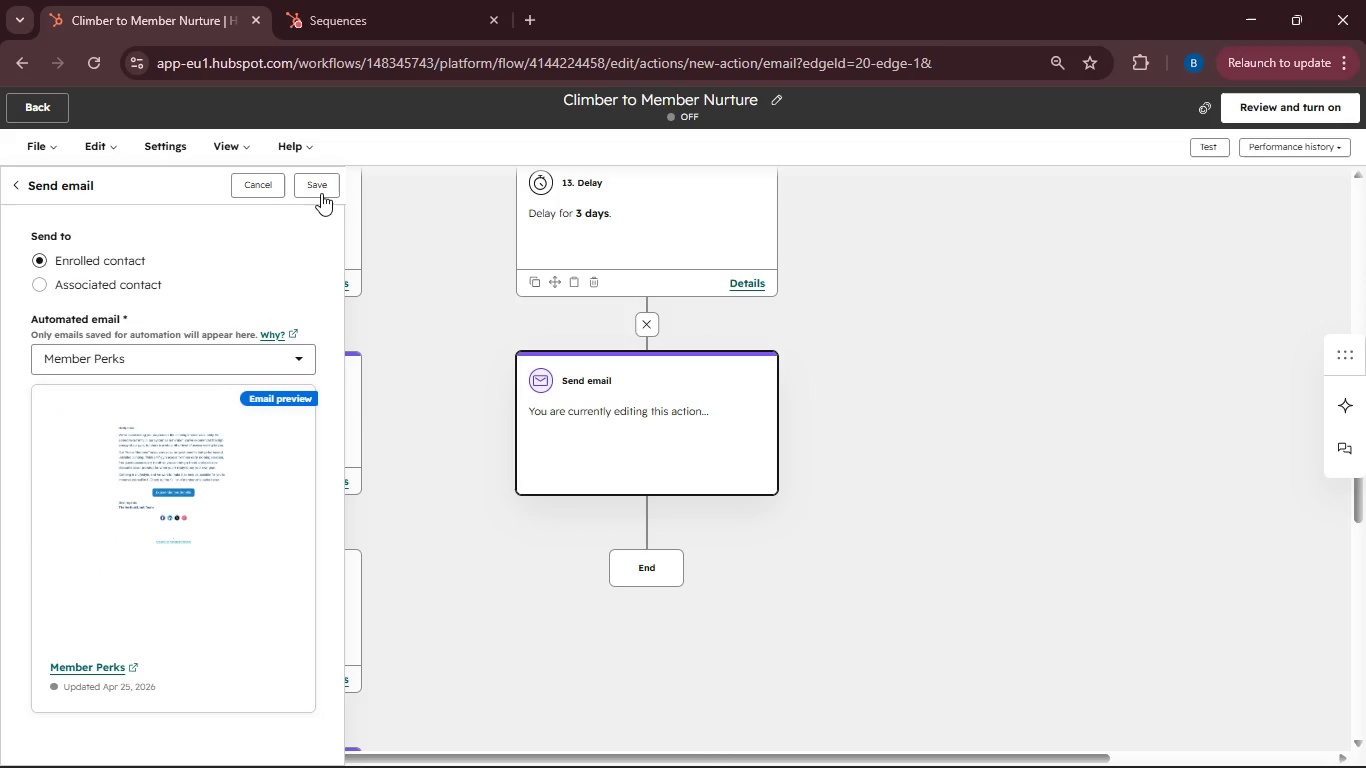 
left_click([321, 193])
 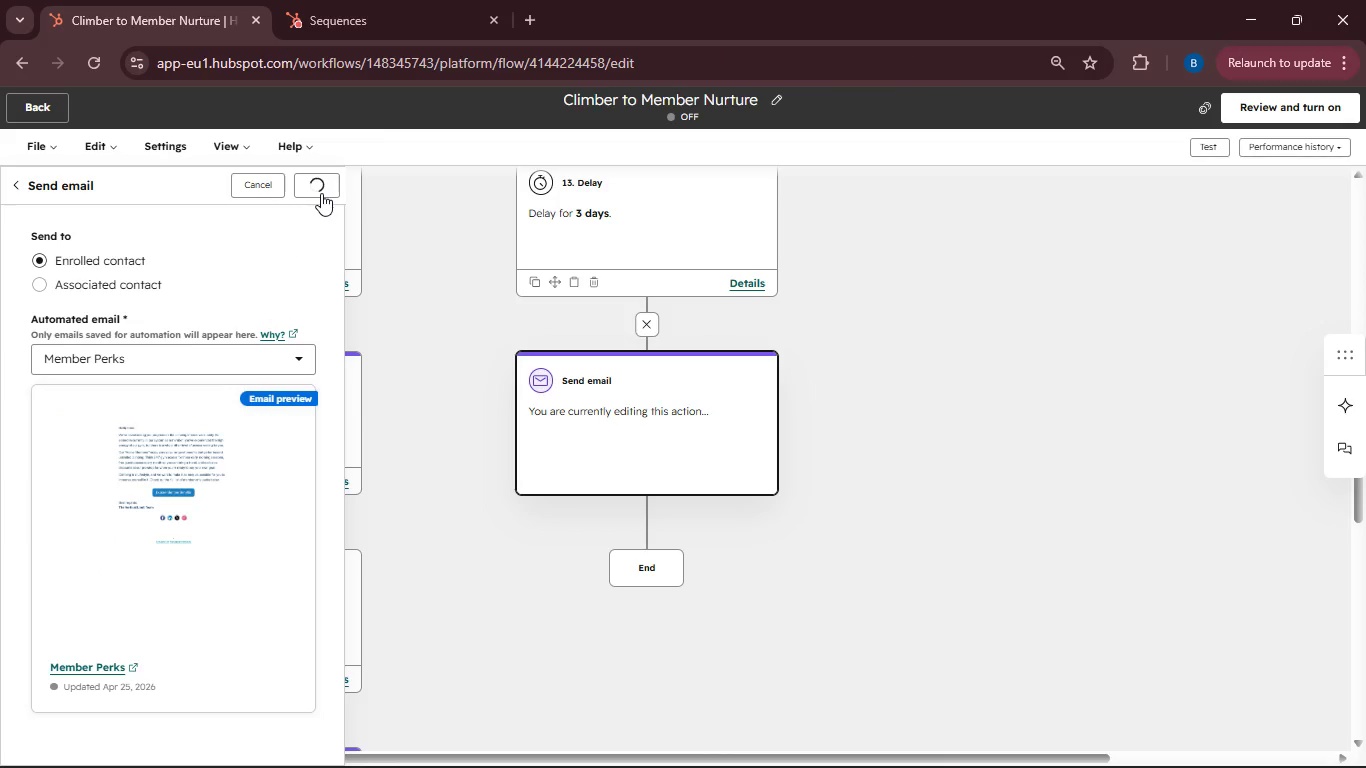 
wait(11.7)
 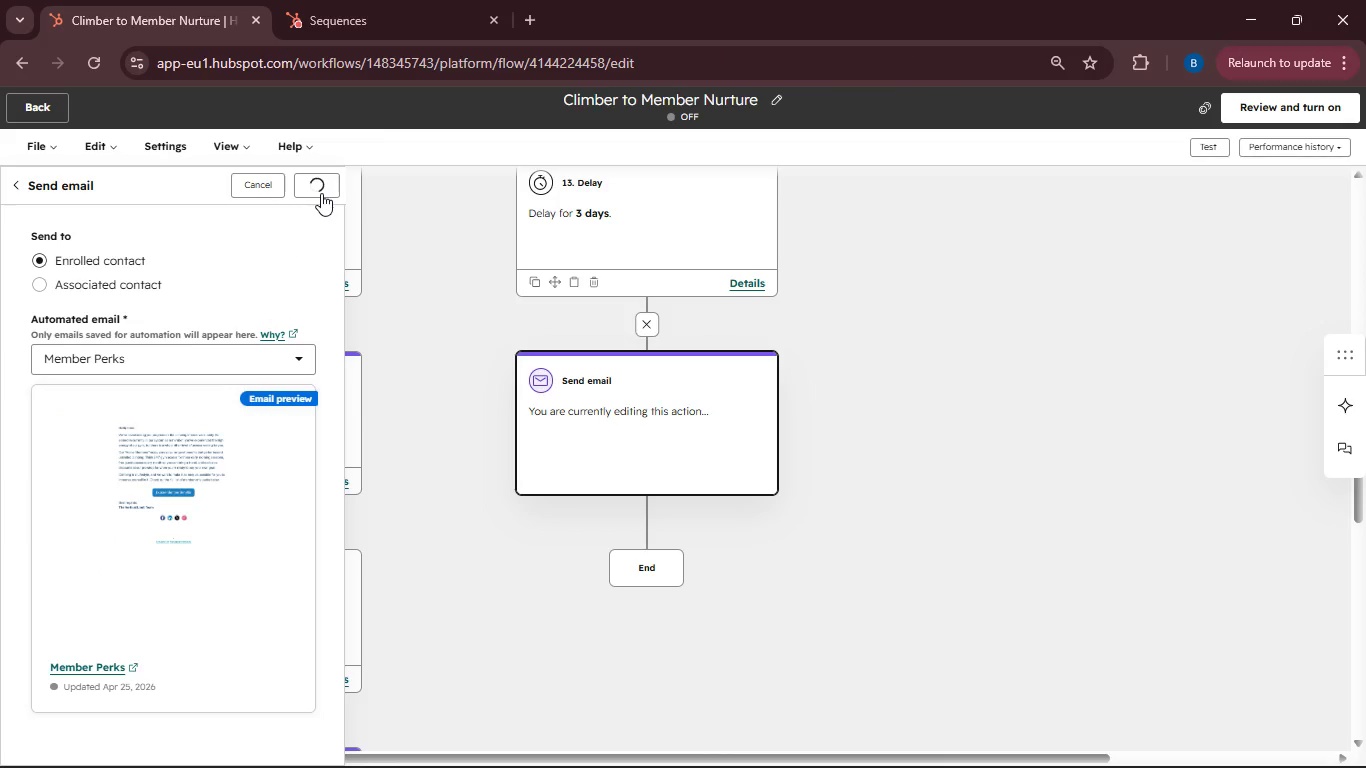 
left_click([647, 523])
 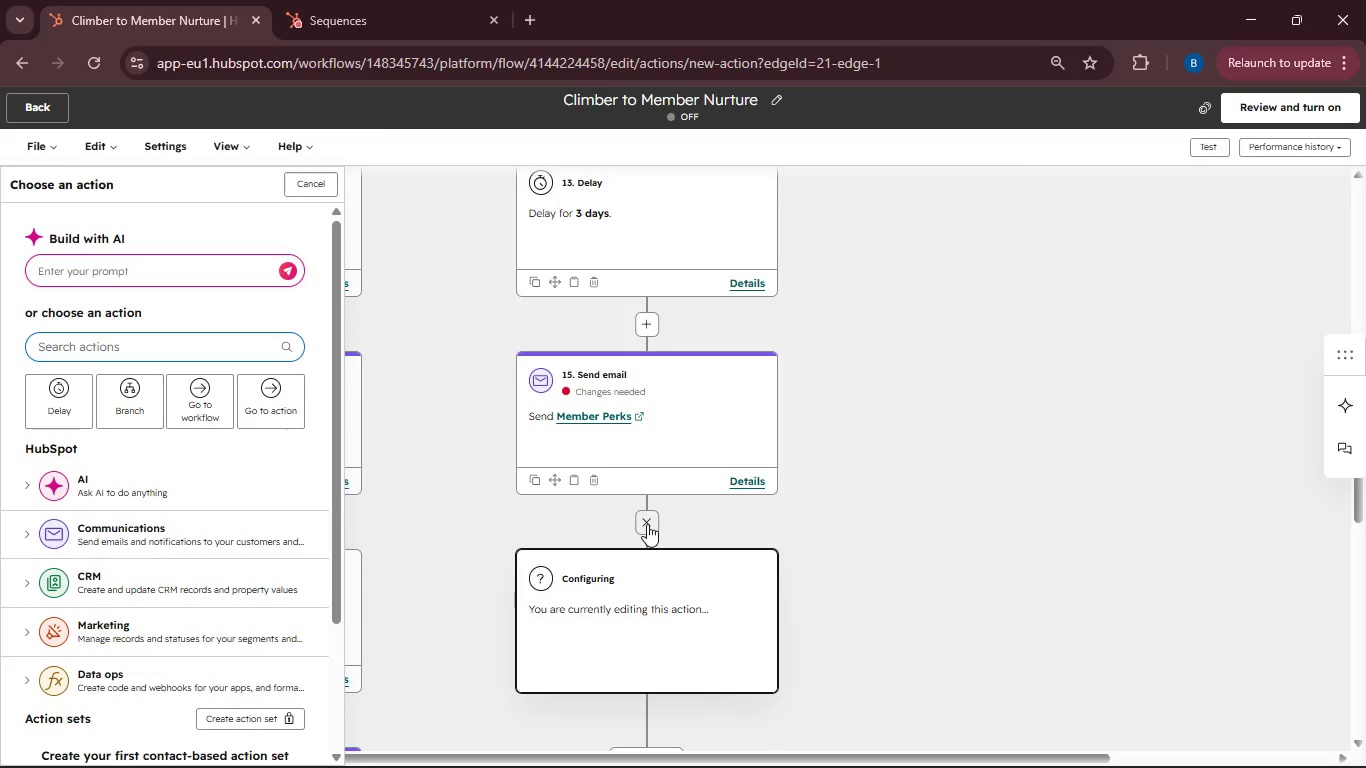 
left_click([66, 375])
 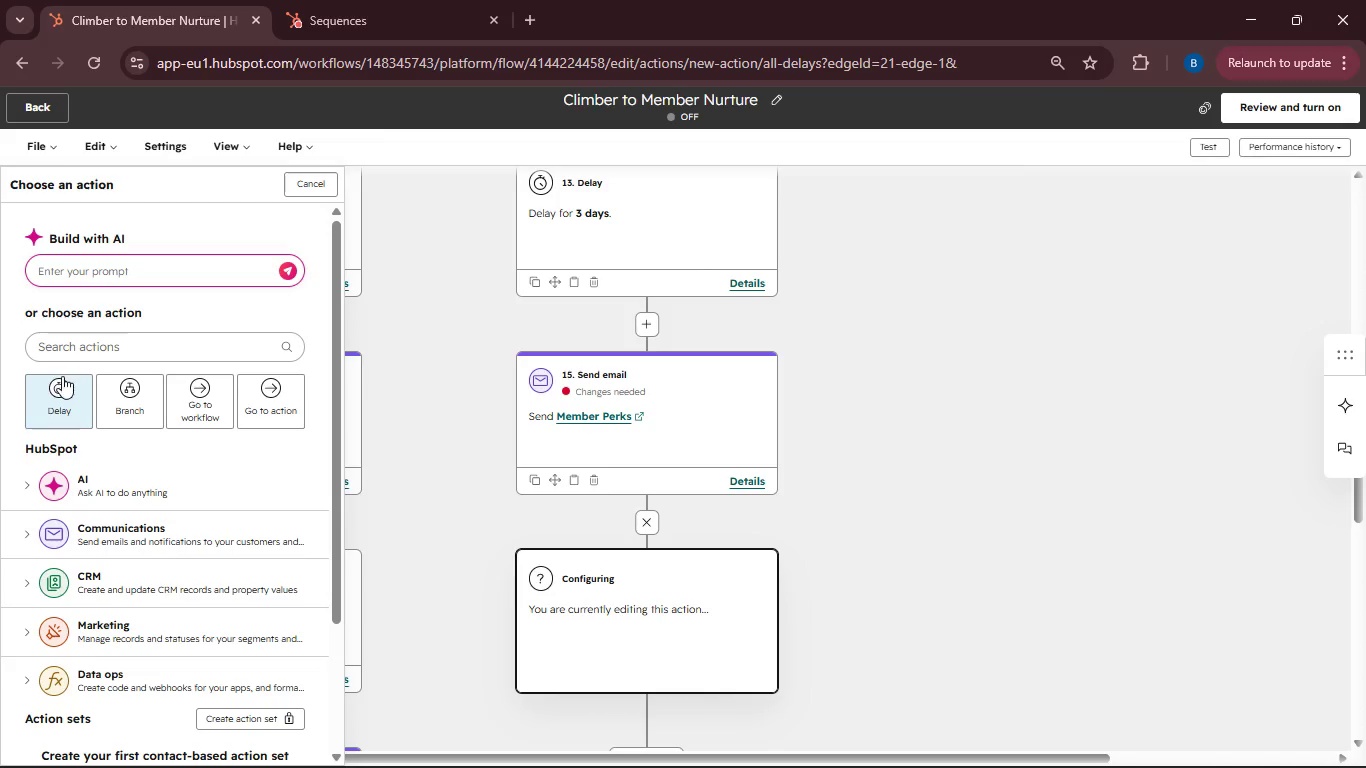 
mouse_move([72, 354])
 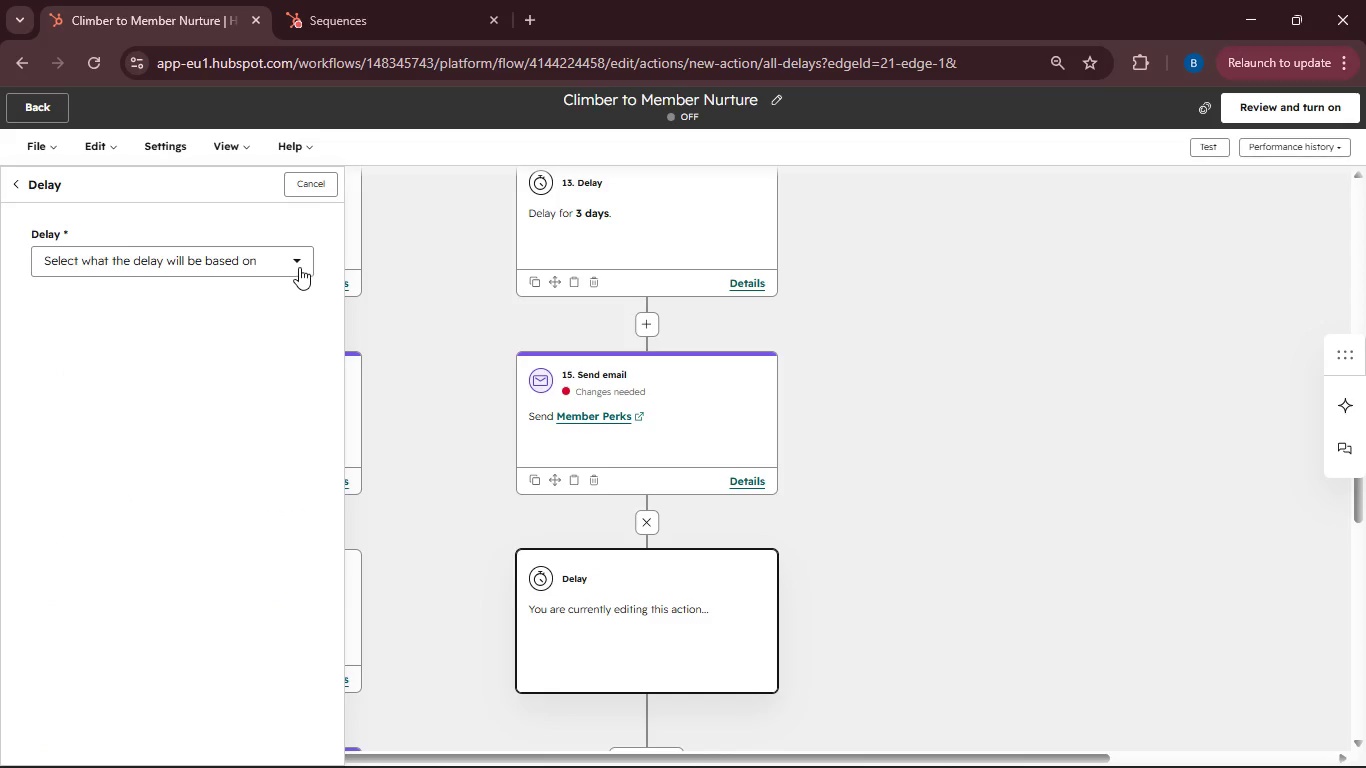 
left_click([299, 267])
 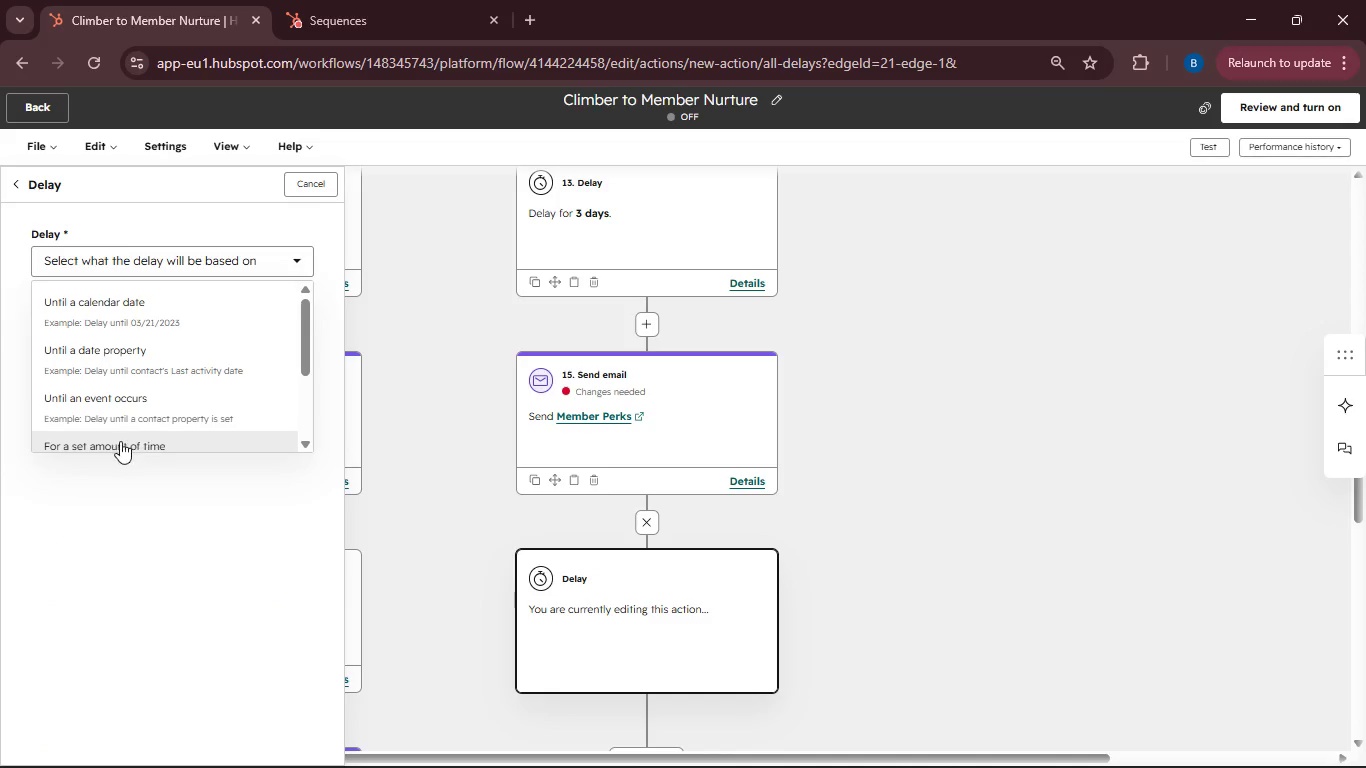 
left_click([119, 441])
 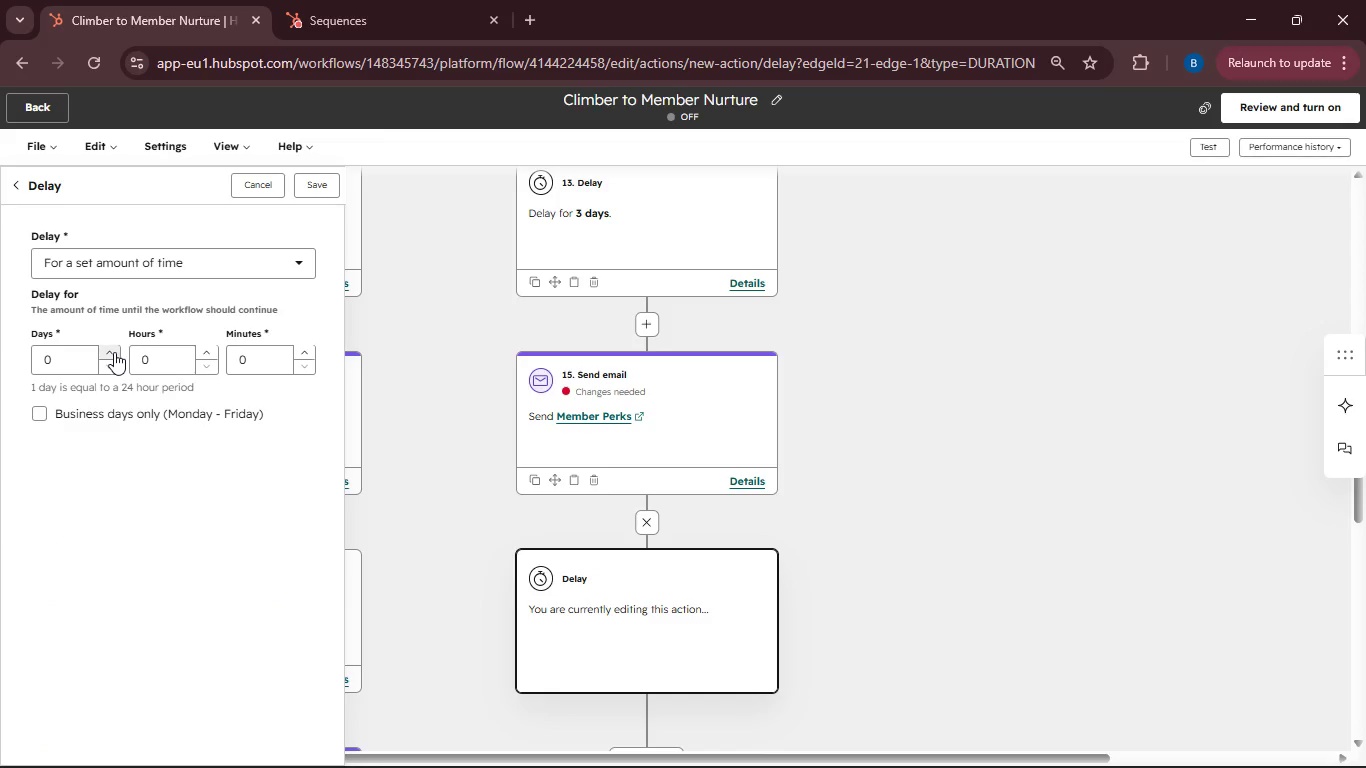 
double_click([114, 352])
 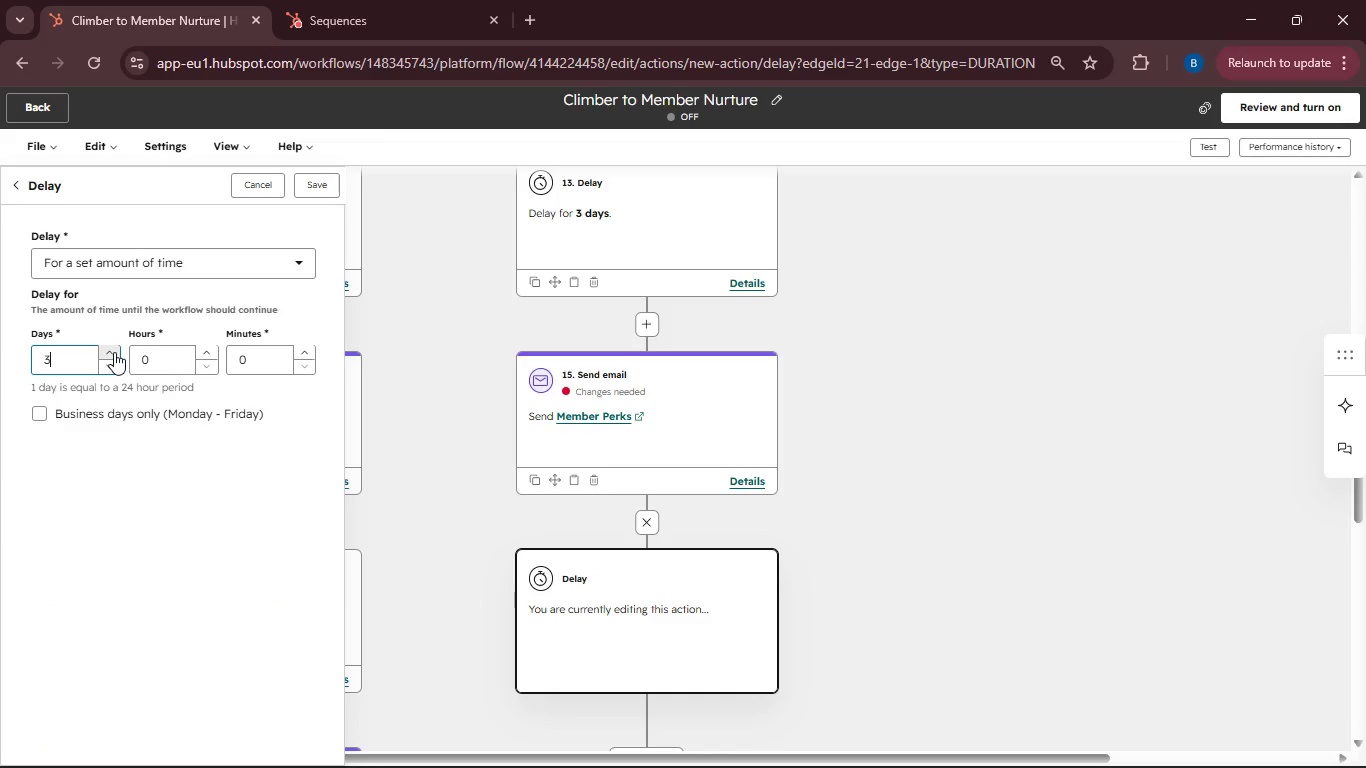 
double_click([114, 352])
 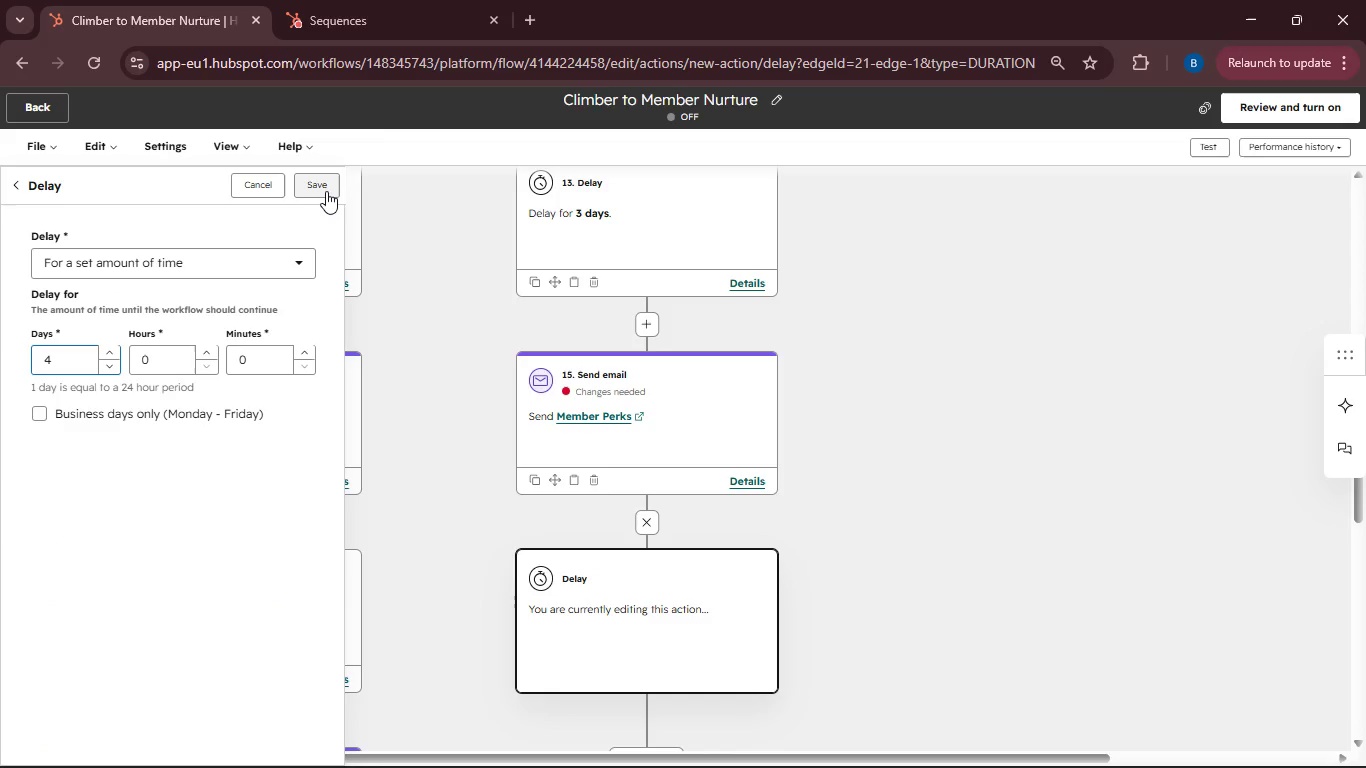 
left_click([325, 191])
 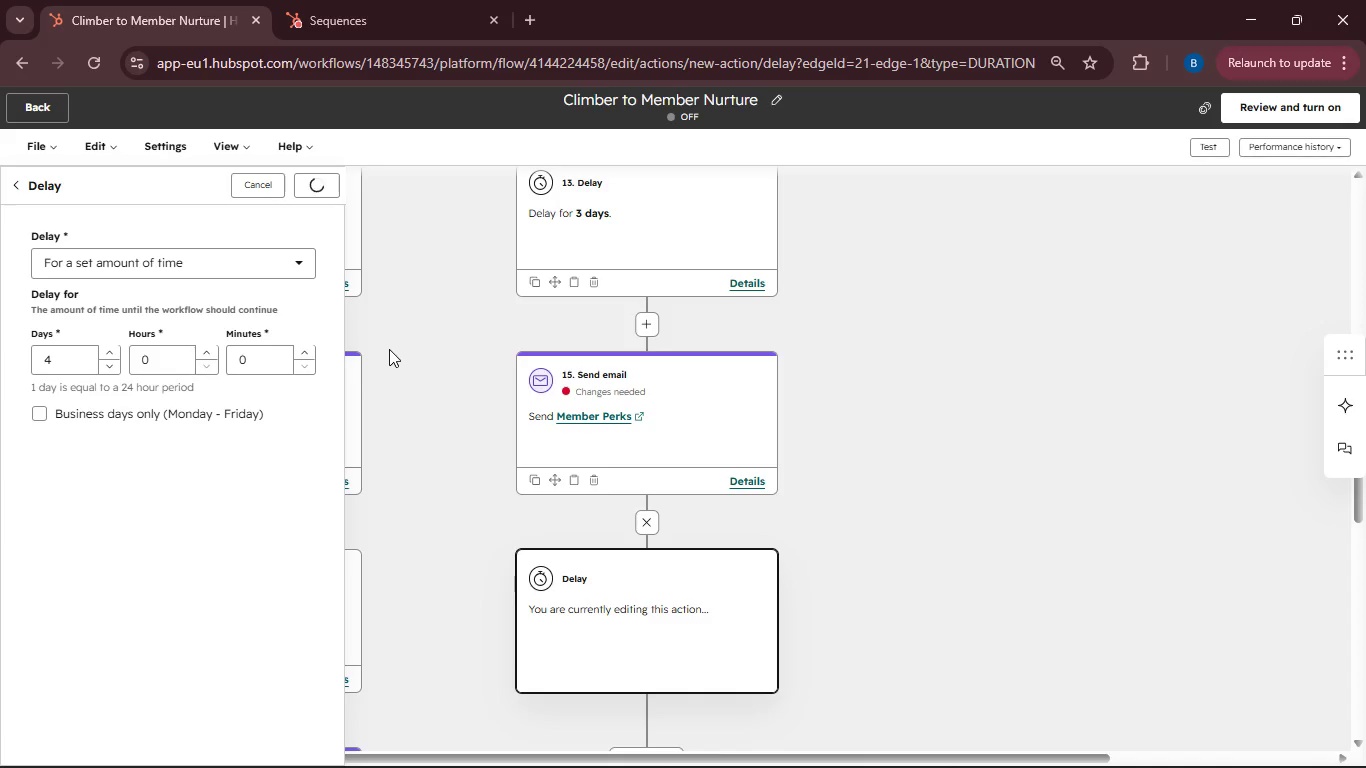 
wait(8.89)
 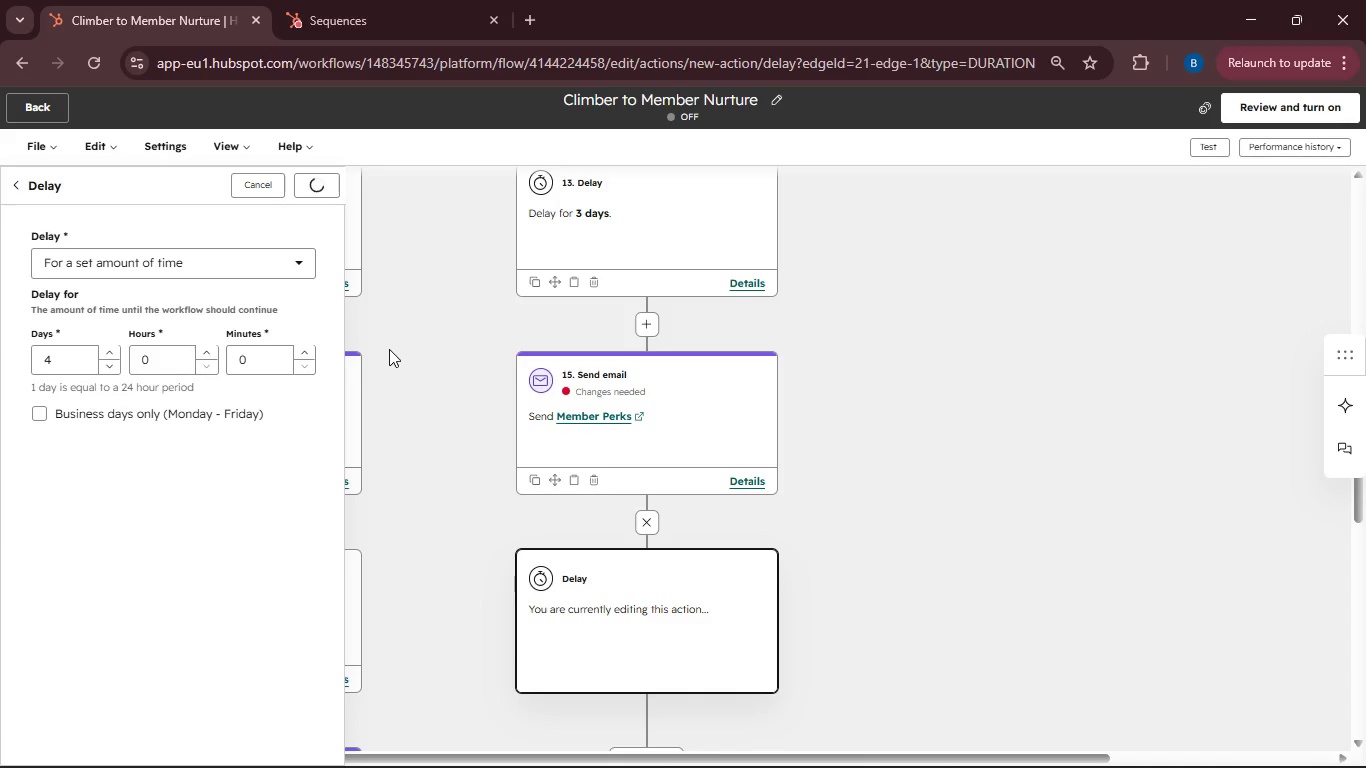 
scroll: coordinate [406, 375], scroll_direction: down, amount: 2.0
 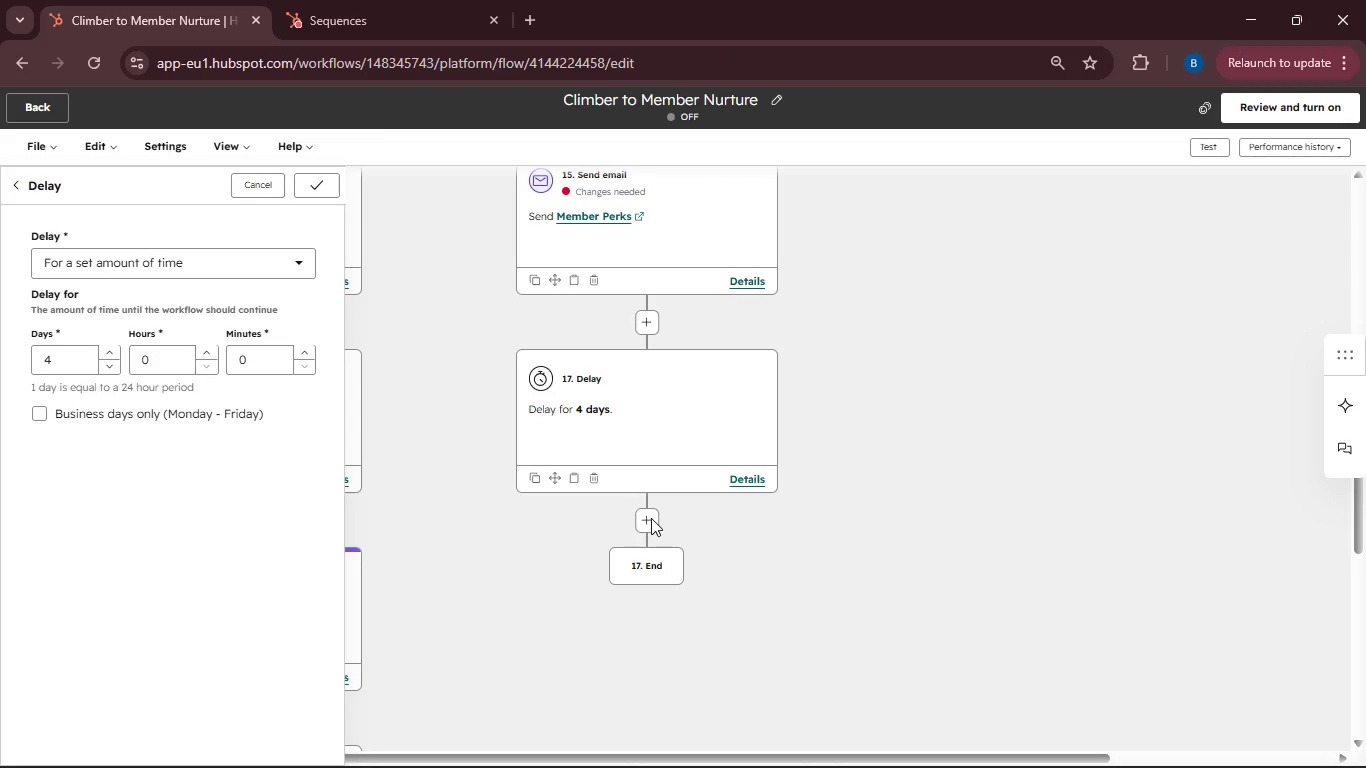 
left_click([651, 518])
 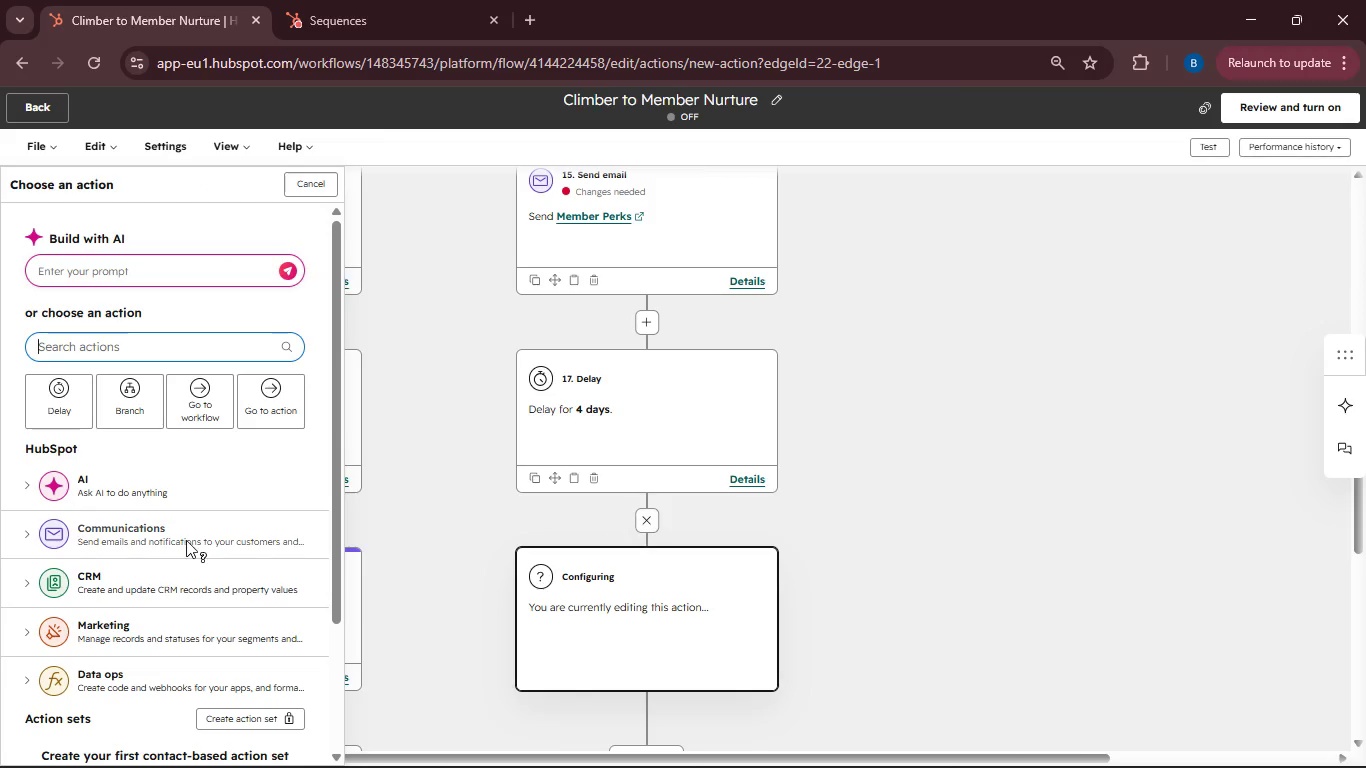 
left_click([172, 541])
 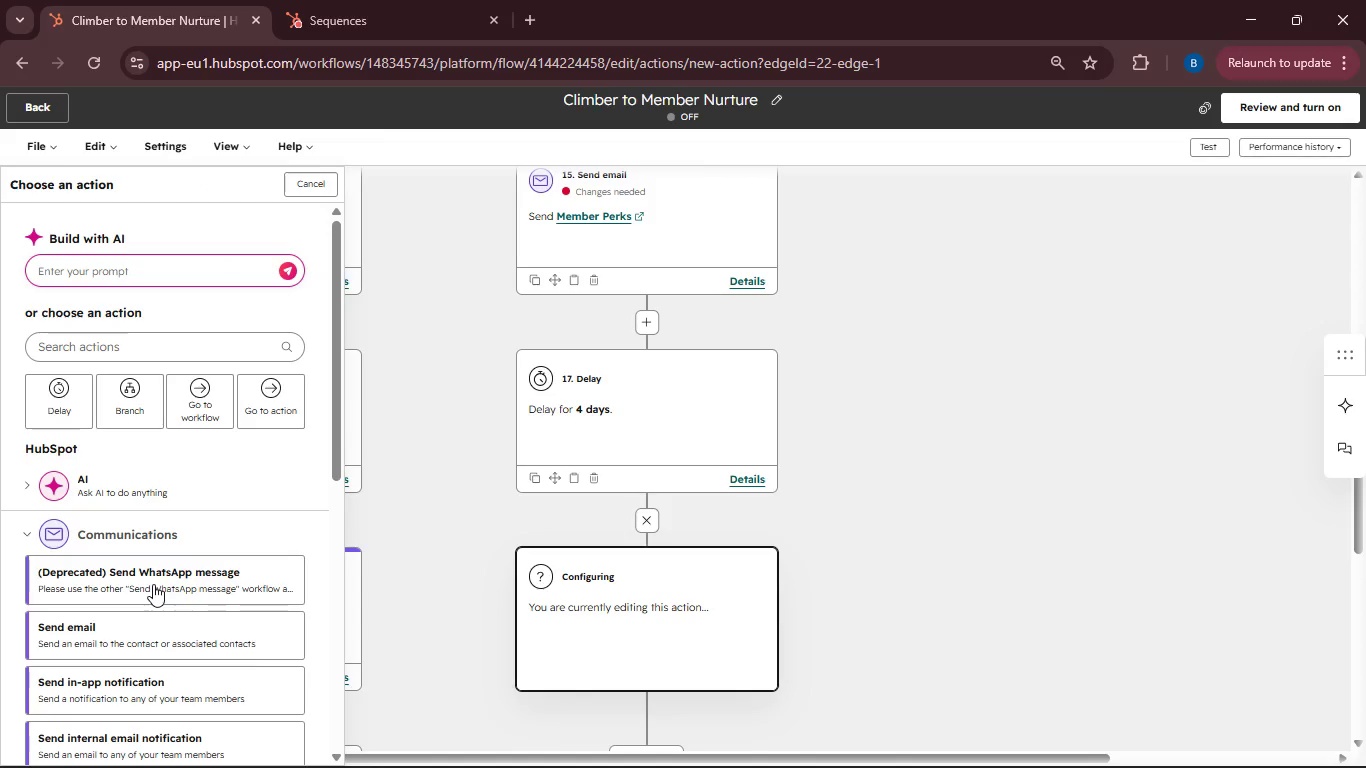 
left_click([129, 630])
 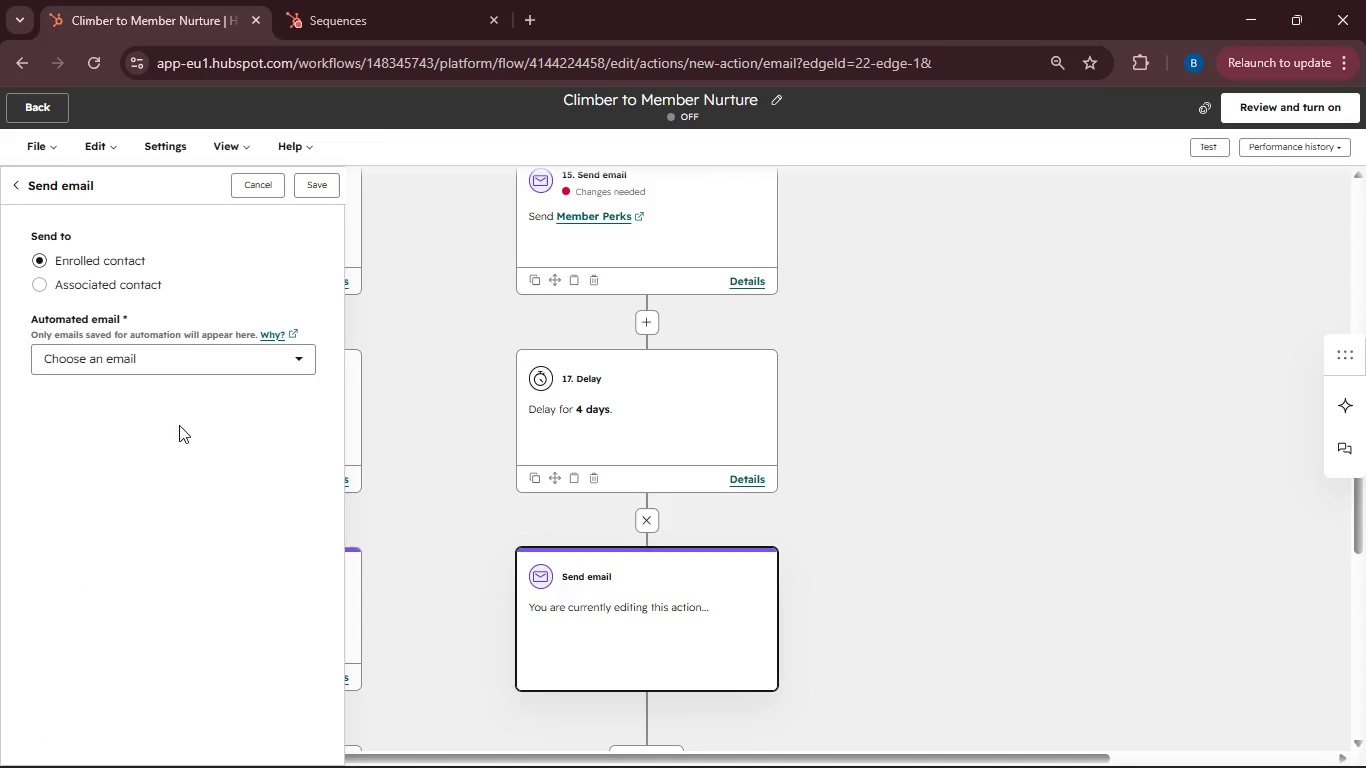 
left_click([299, 366])
 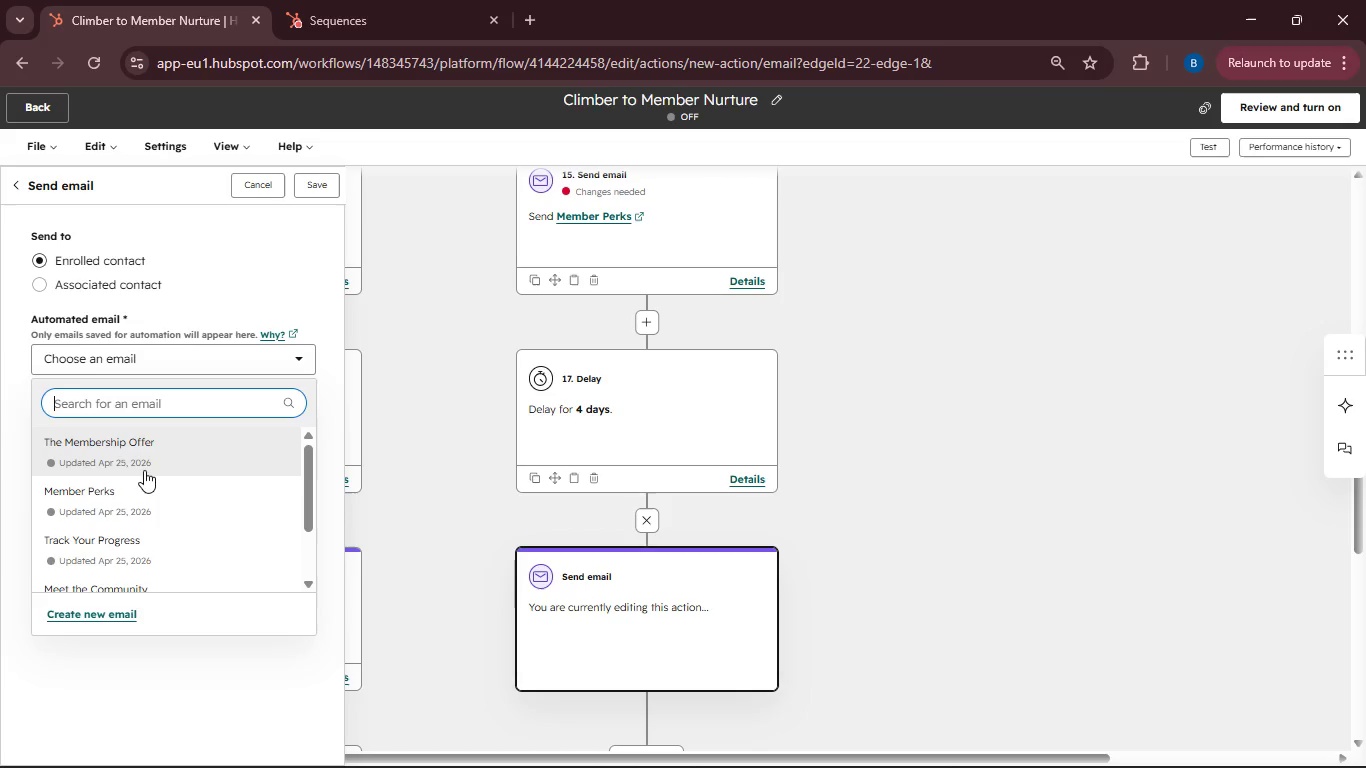 
left_click([134, 456])
 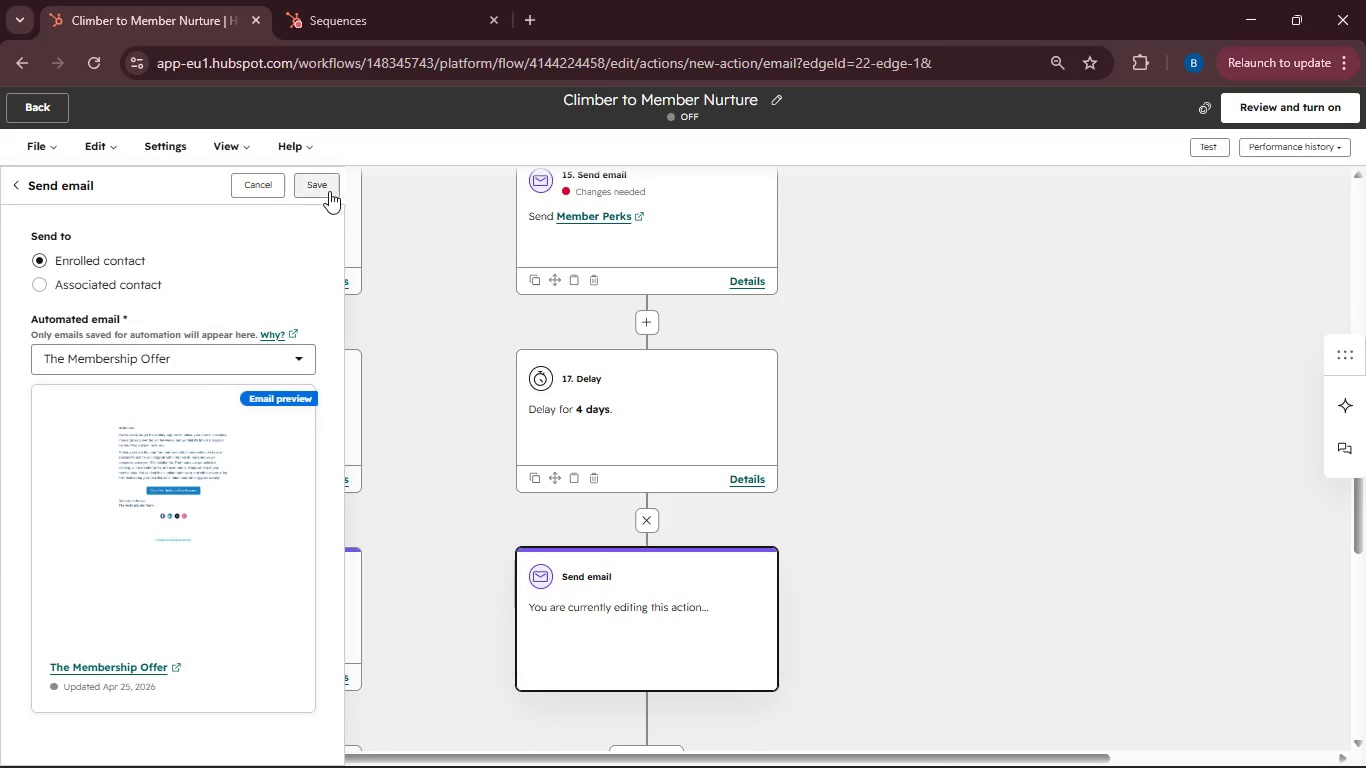 
left_click([329, 191])
 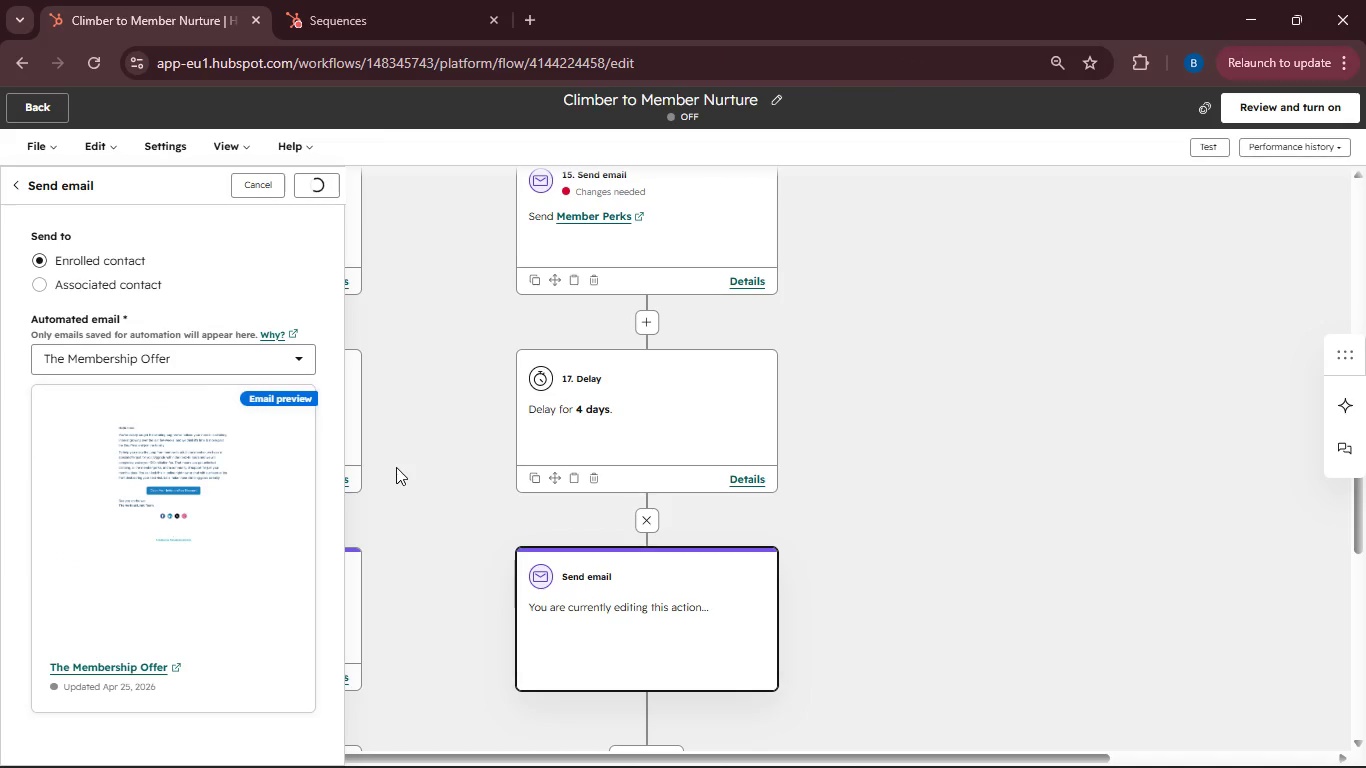 
wait(6.53)
 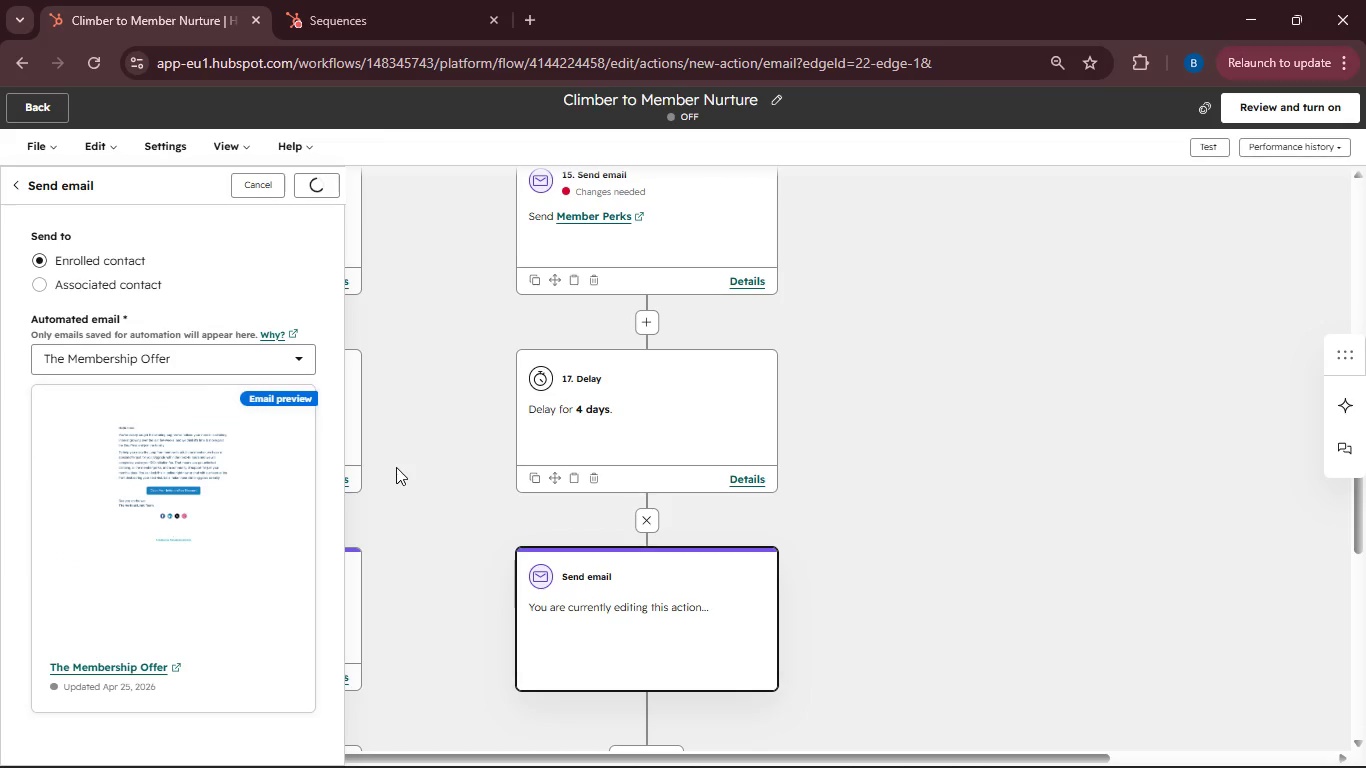 
scroll: coordinate [459, 452], scroll_direction: down, amount: 4.0
 